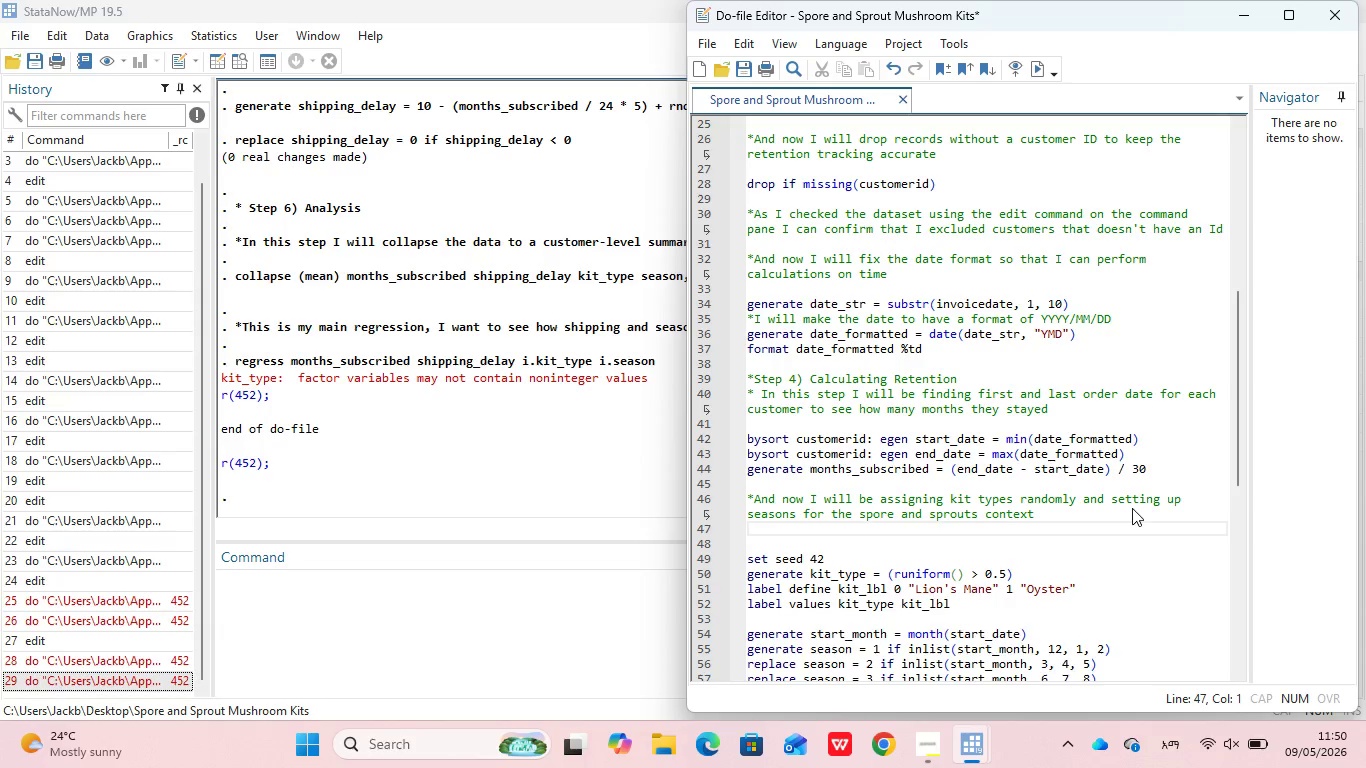 
key(Enter)
 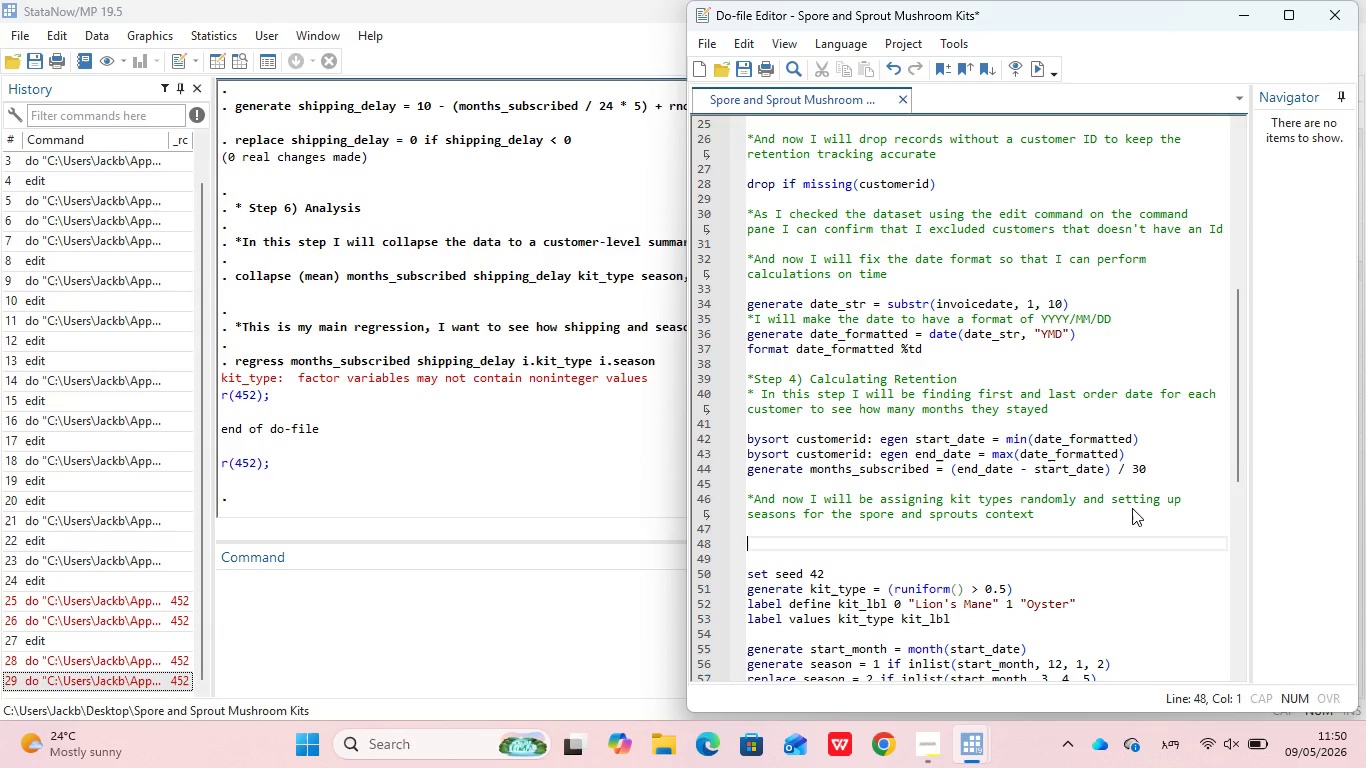 
wait(10.95)
 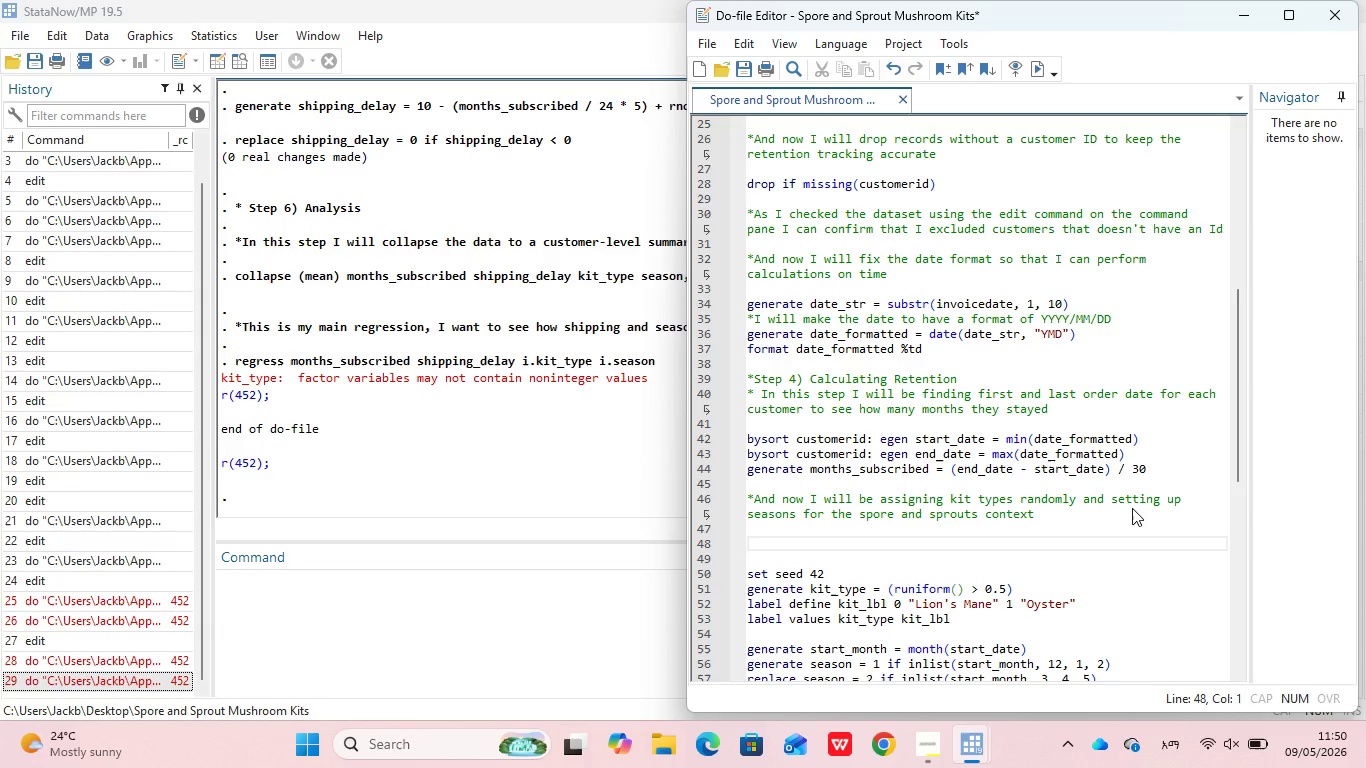 
key(Shift+8)
 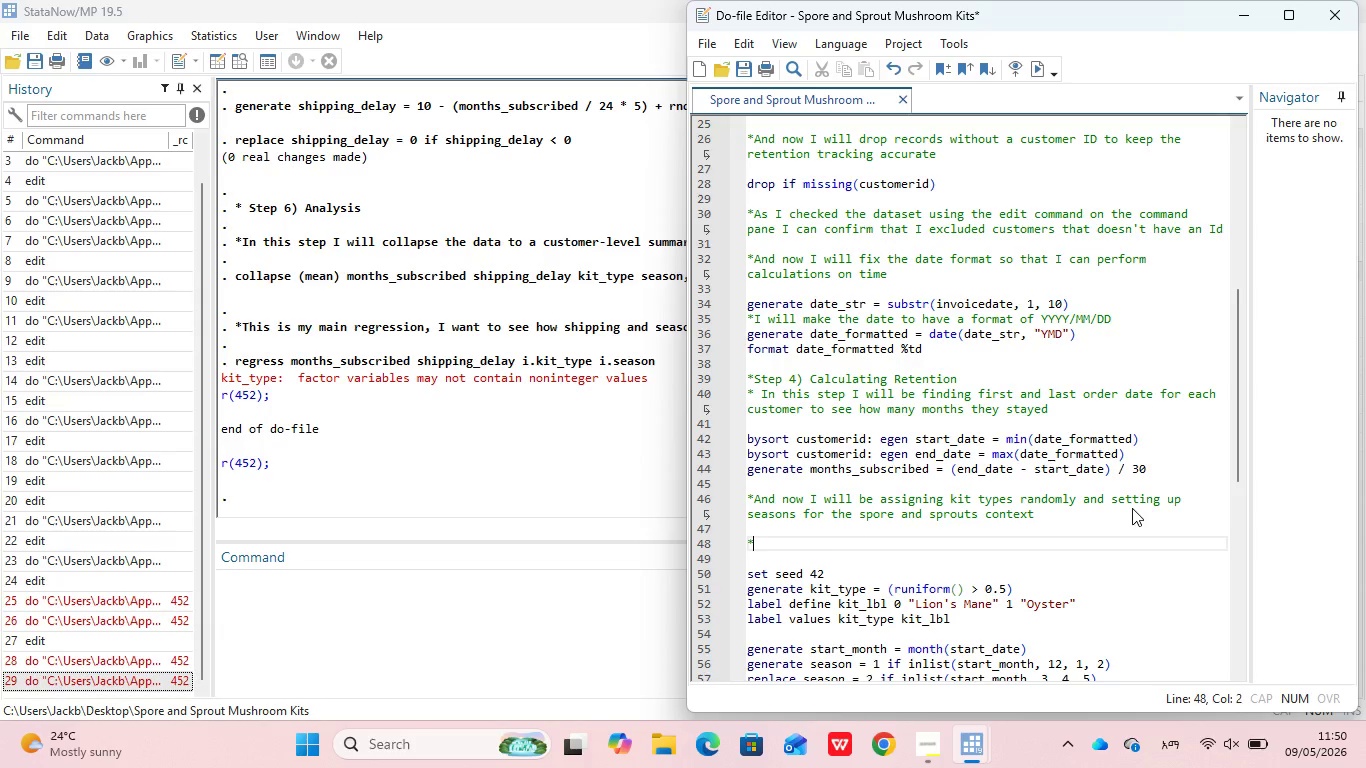 
wait(5.81)
 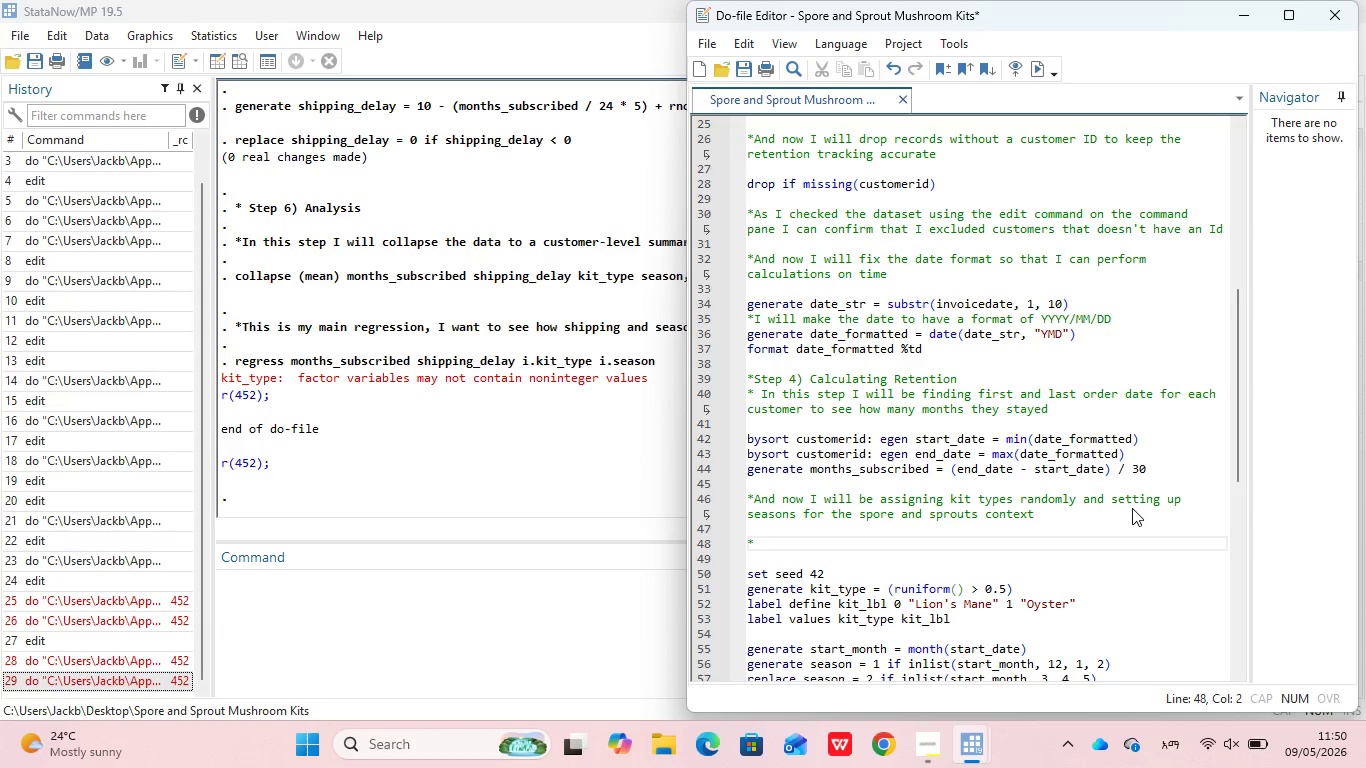 
type(I need to collapse the)
 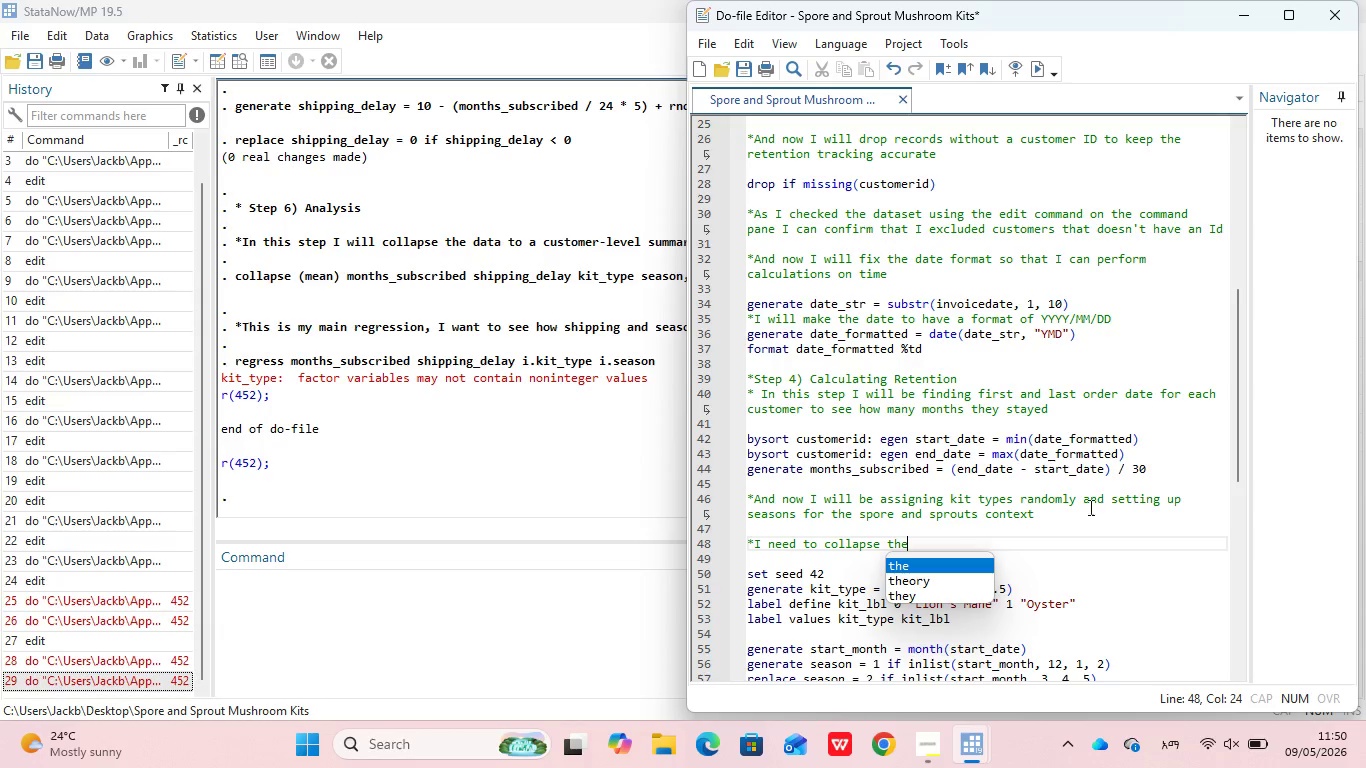 
wait(5.94)
 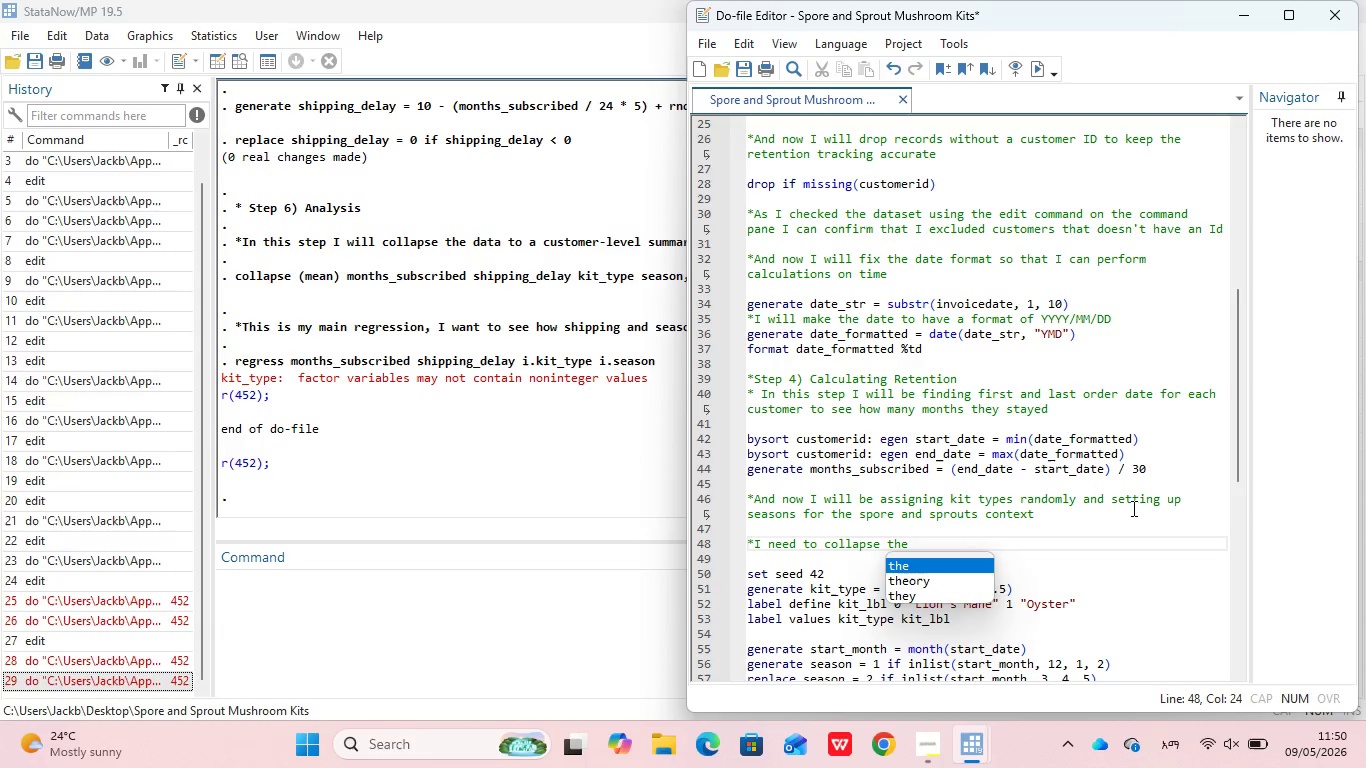 
left_click([374, 598])
 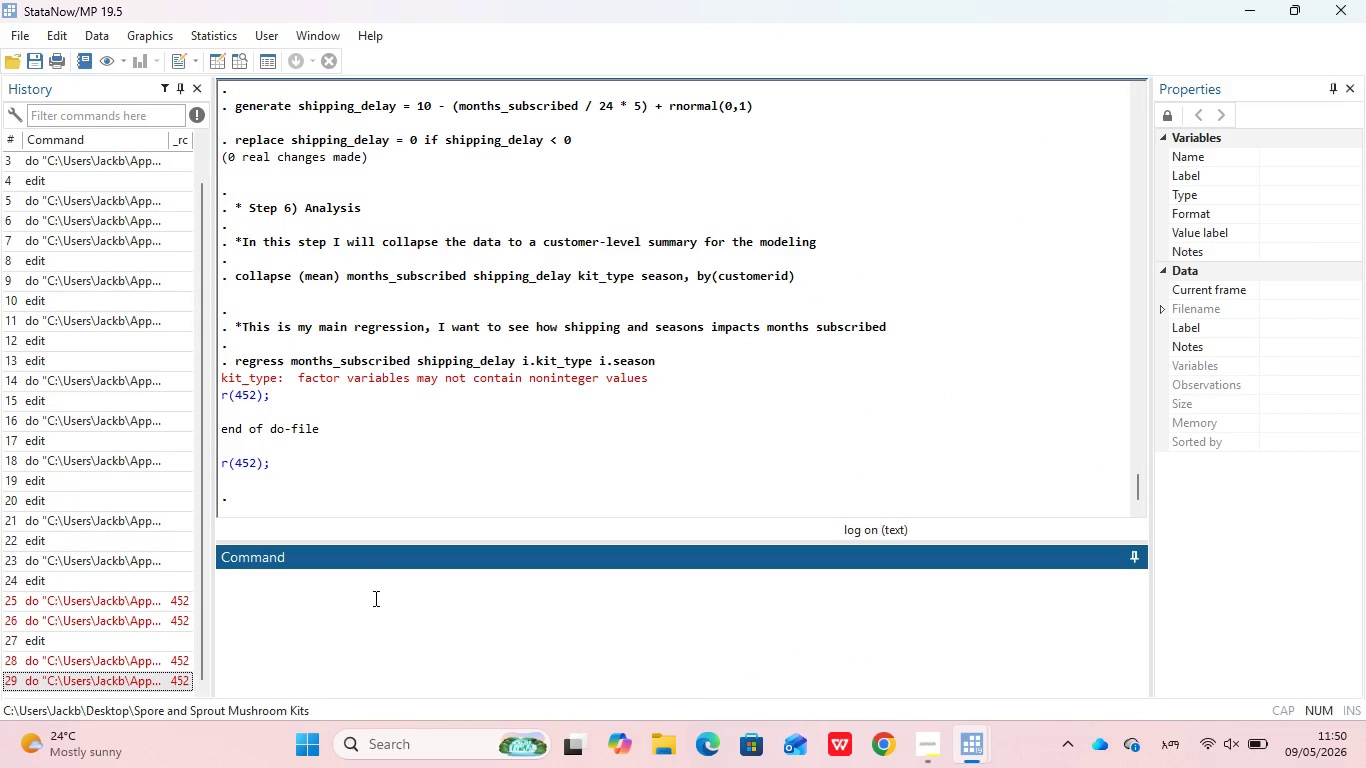 
type(edit )
 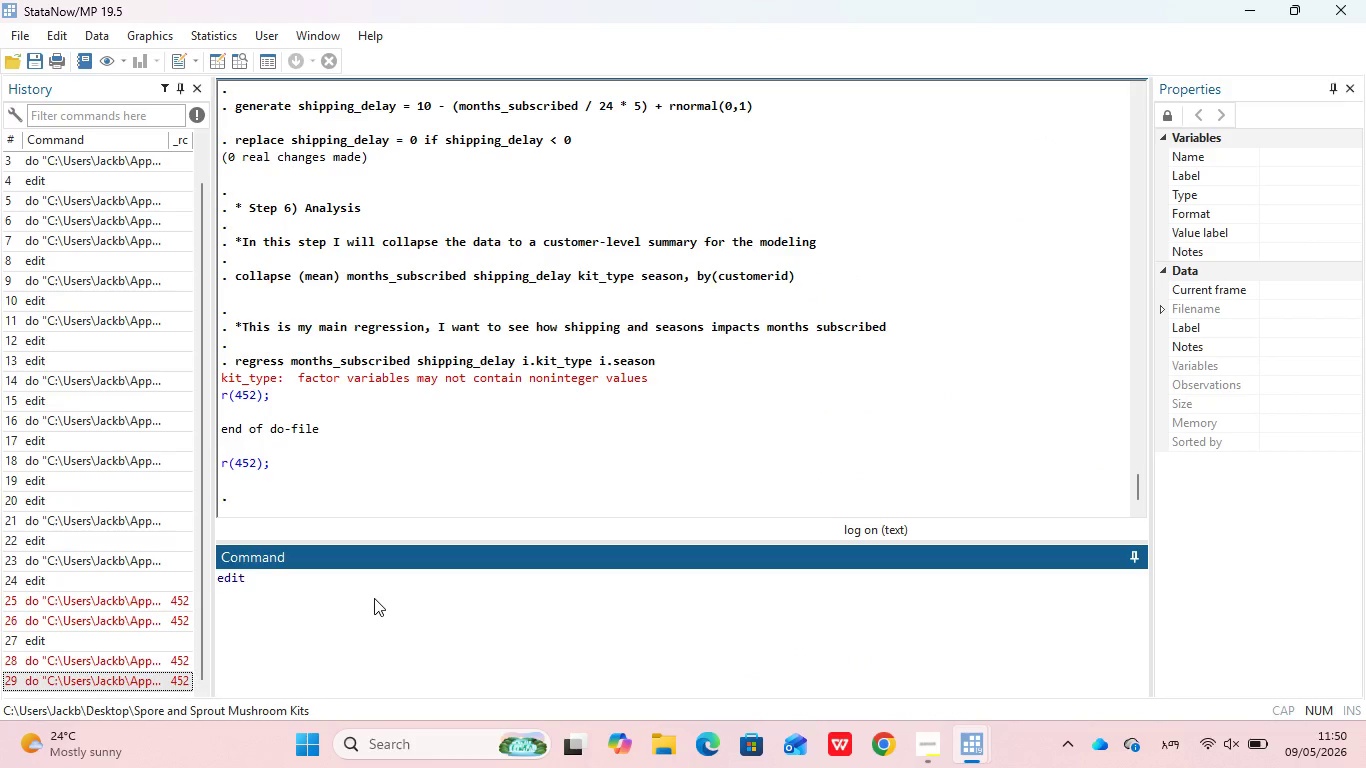 
key(Enter)
 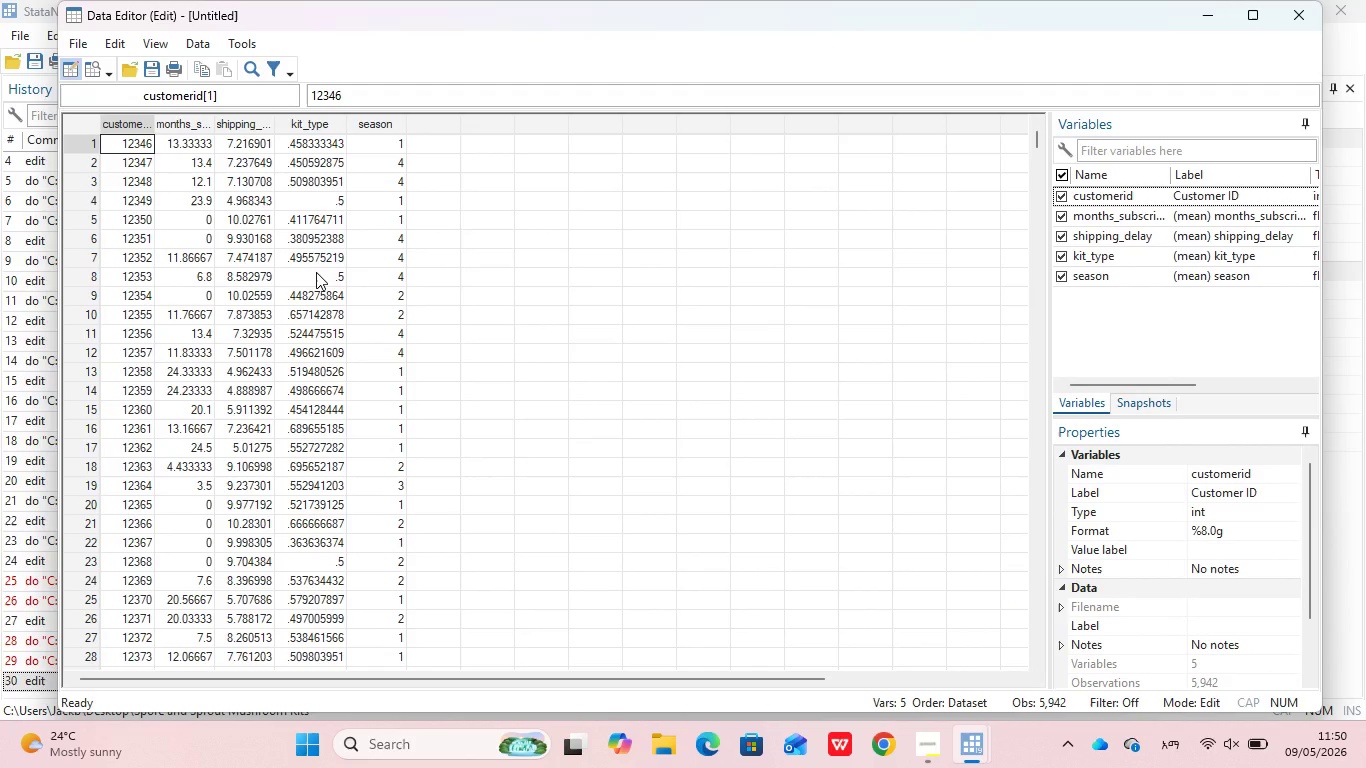 
scroll: coordinate [316, 272], scroll_direction: down, amount: 1.0
 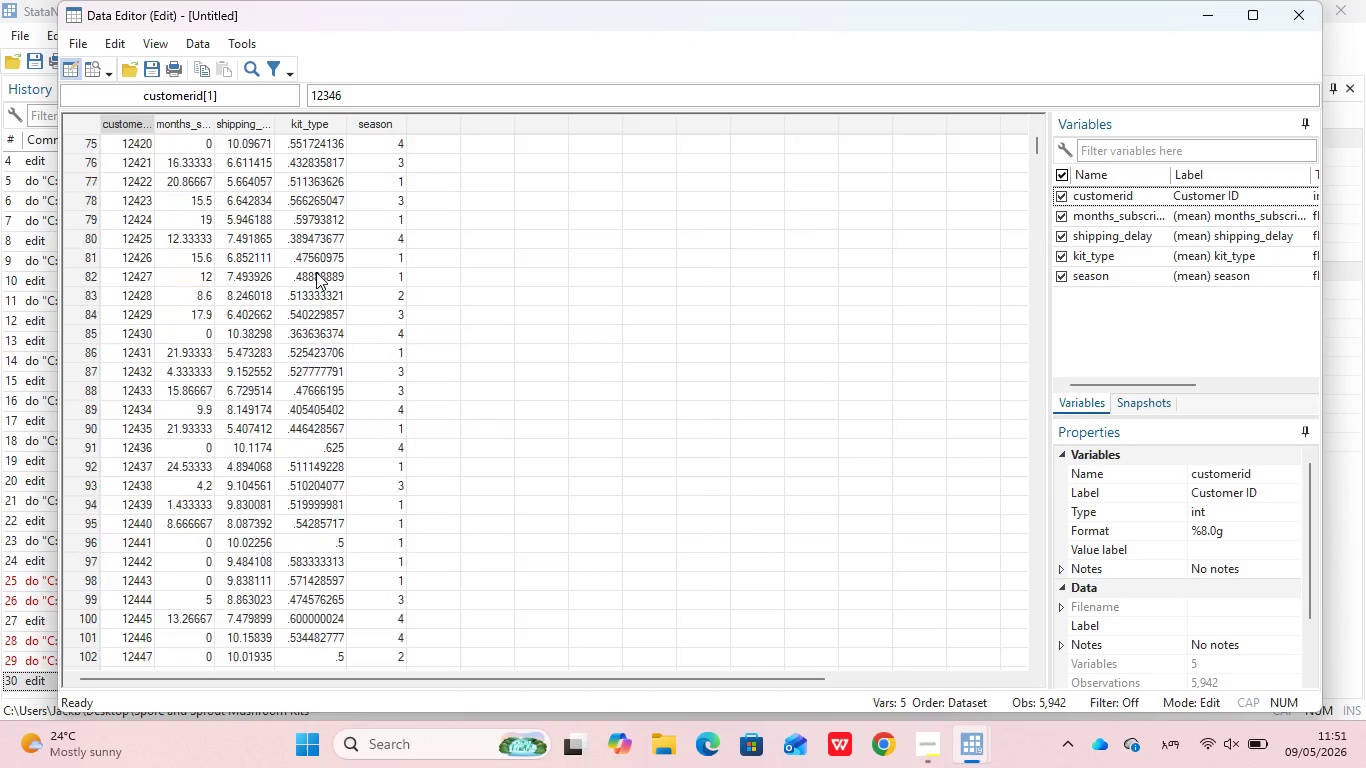 
scroll: coordinate [316, 272], scroll_direction: none, amount: 0.0
 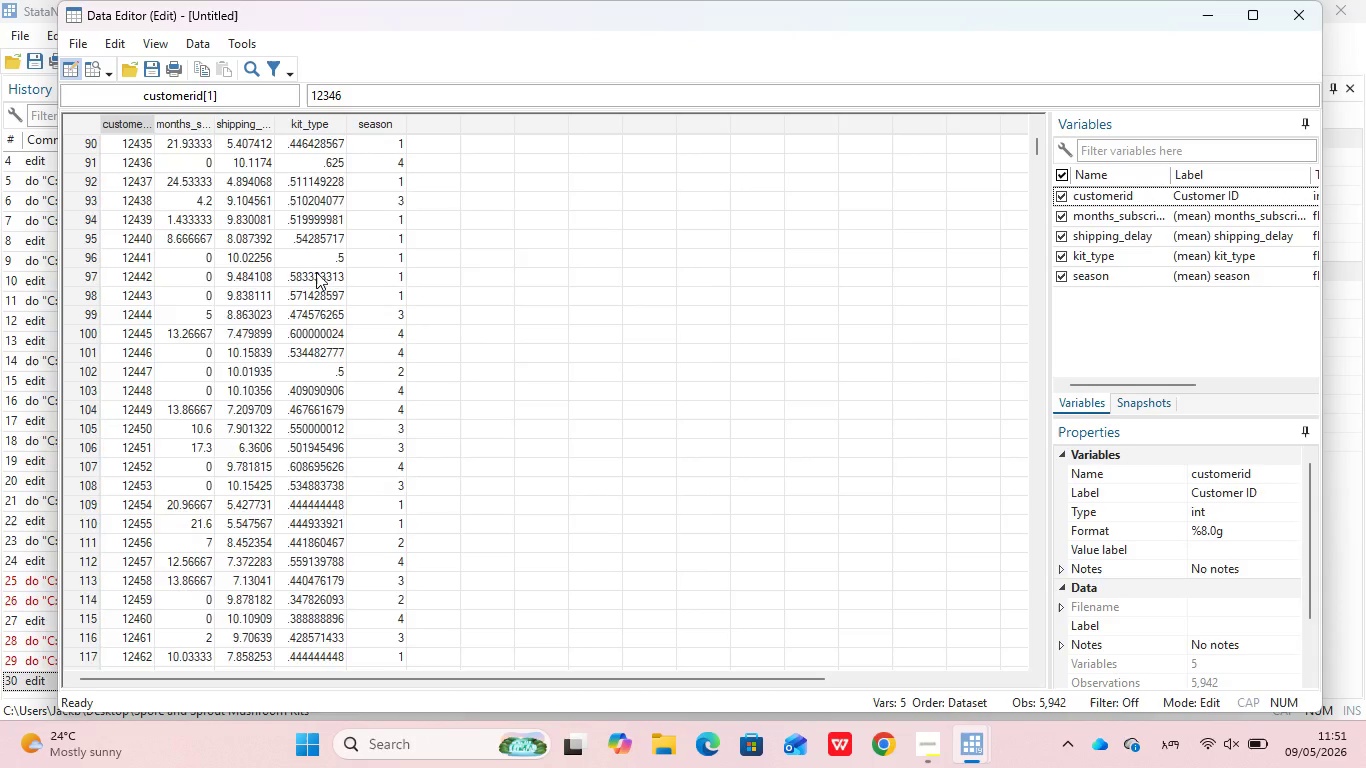 
scroll: coordinate [316, 272], scroll_direction: down, amount: 1.0
 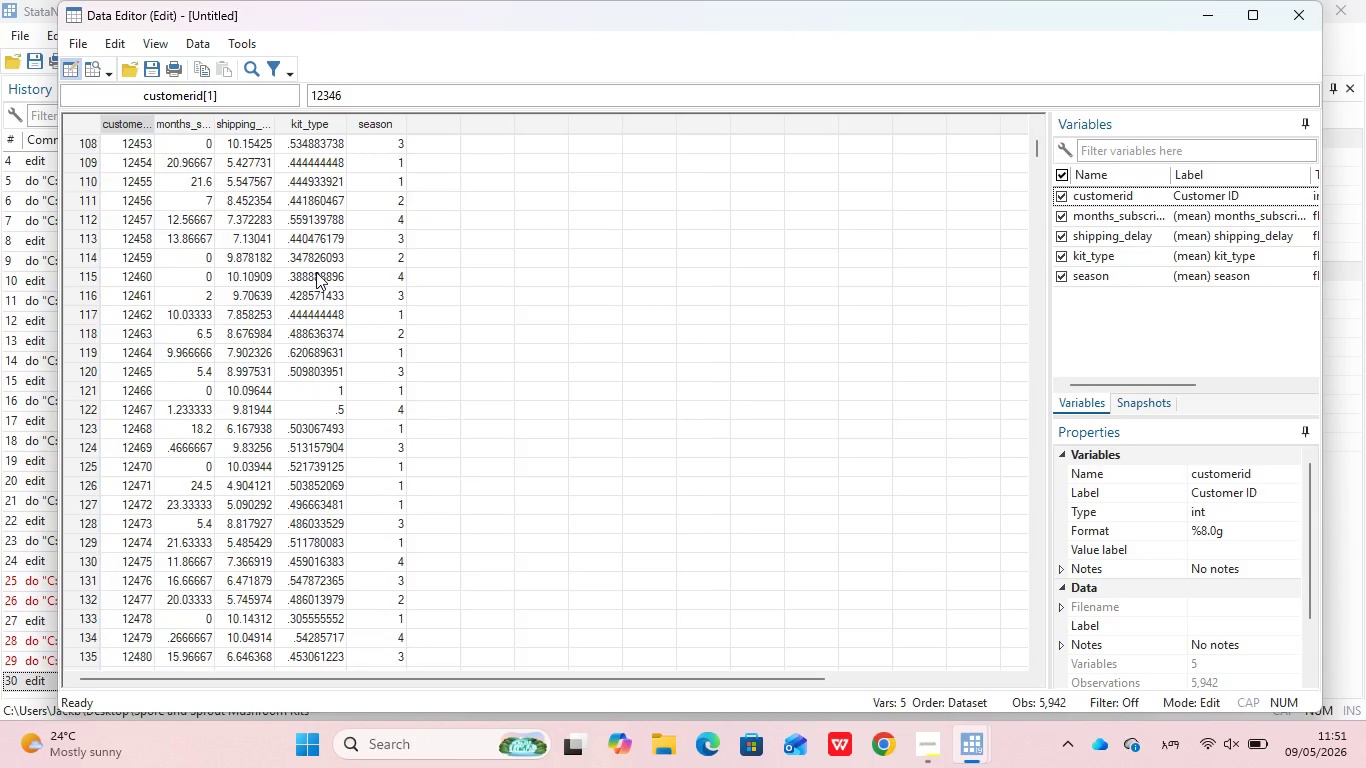 
scroll: coordinate [316, 272], scroll_direction: none, amount: 0.0
 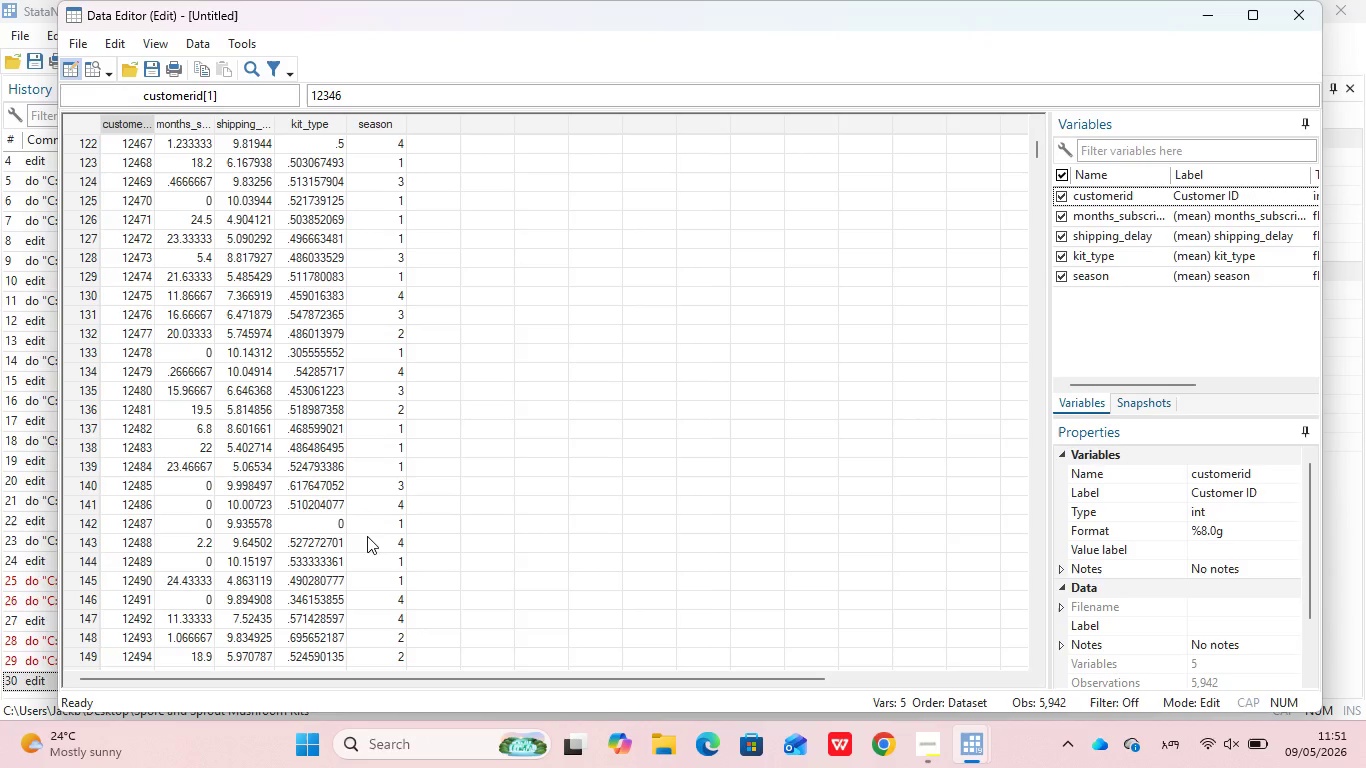 
wait(10.53)
 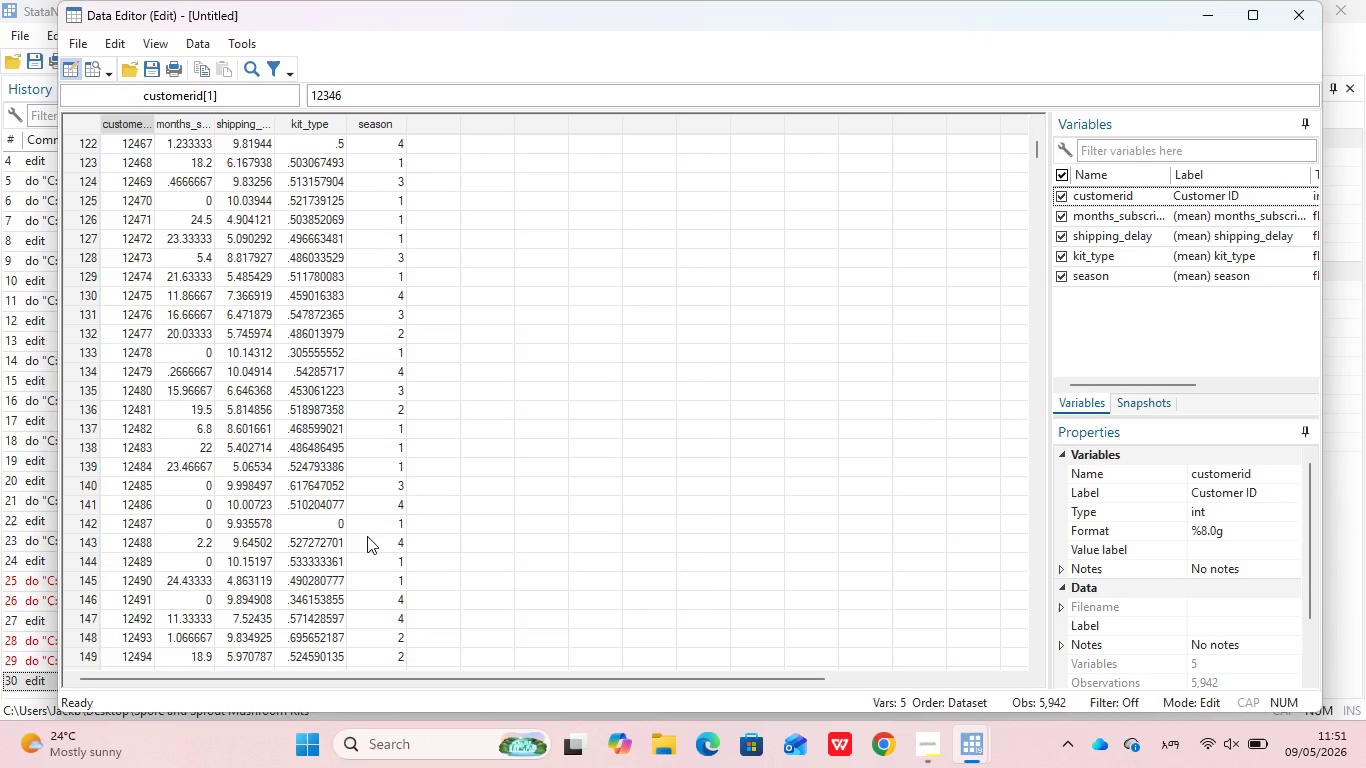 
scroll: coordinate [331, 394], scroll_direction: down, amount: 3.0
 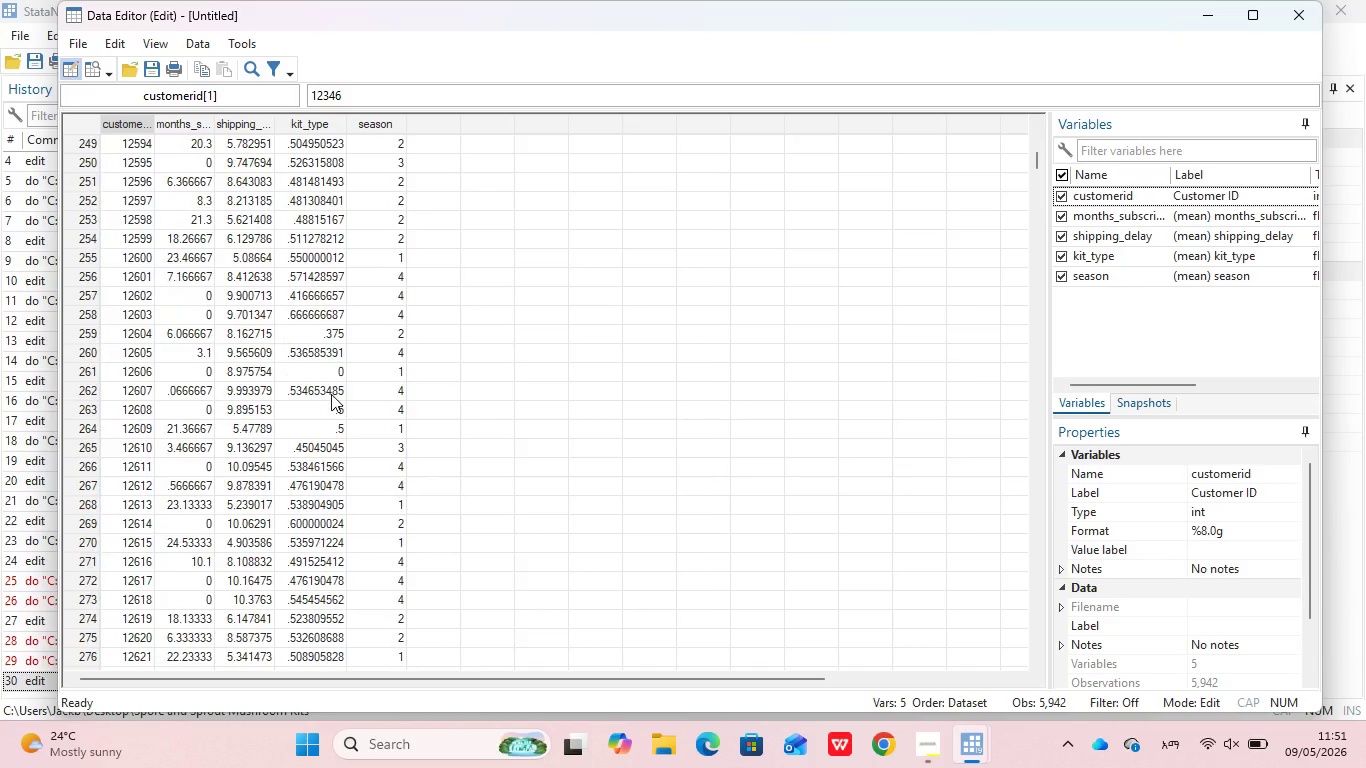 
scroll: coordinate [331, 394], scroll_direction: none, amount: 0.0
 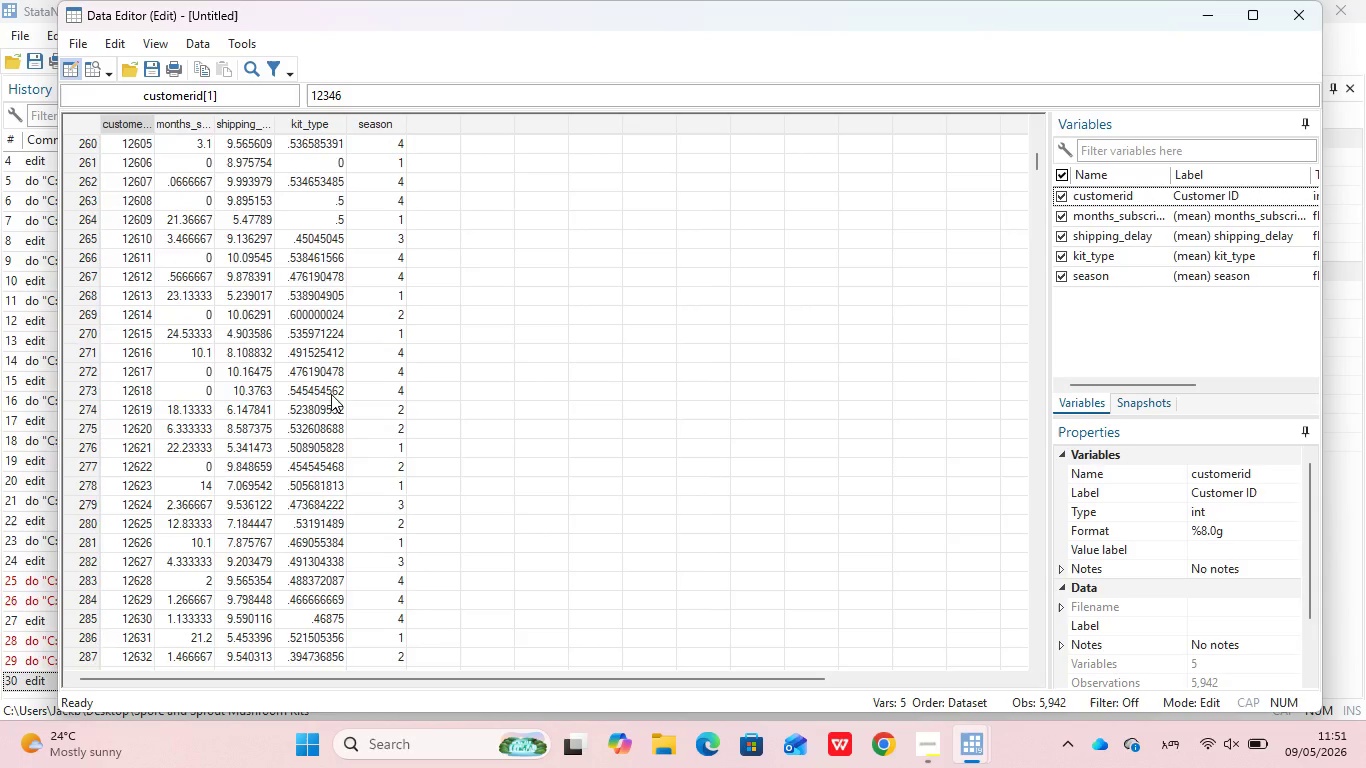 
scroll: coordinate [331, 394], scroll_direction: down, amount: 10.0
 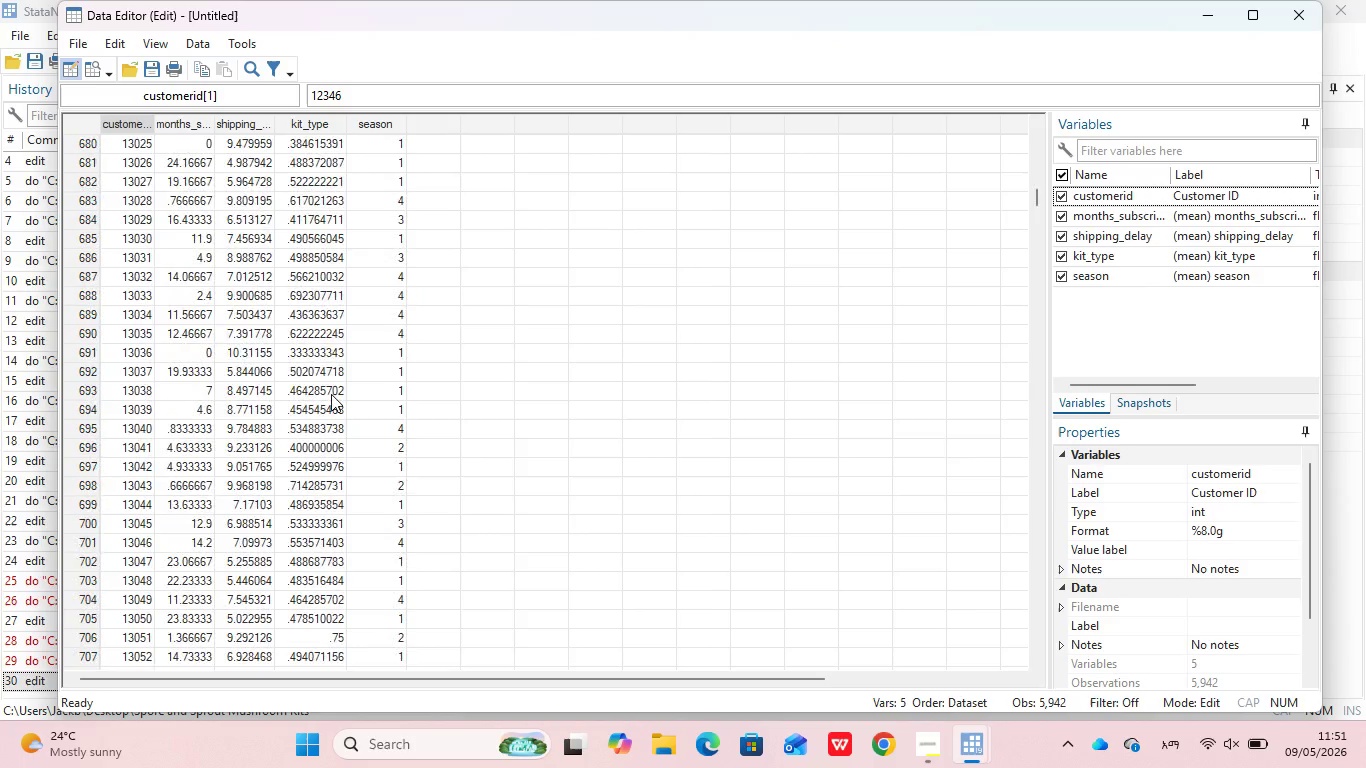 
scroll: coordinate [331, 394], scroll_direction: none, amount: 0.0
 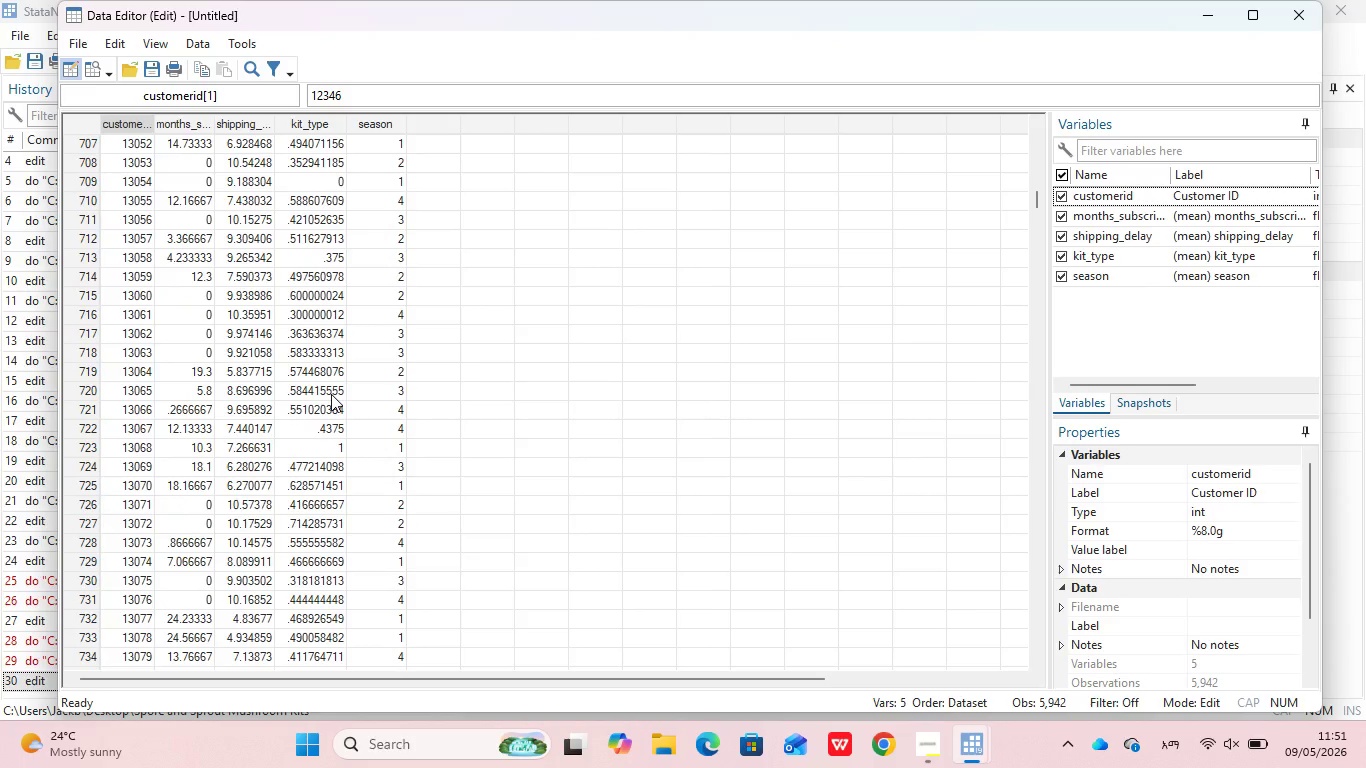 
scroll: coordinate [331, 394], scroll_direction: down, amount: 5.0
 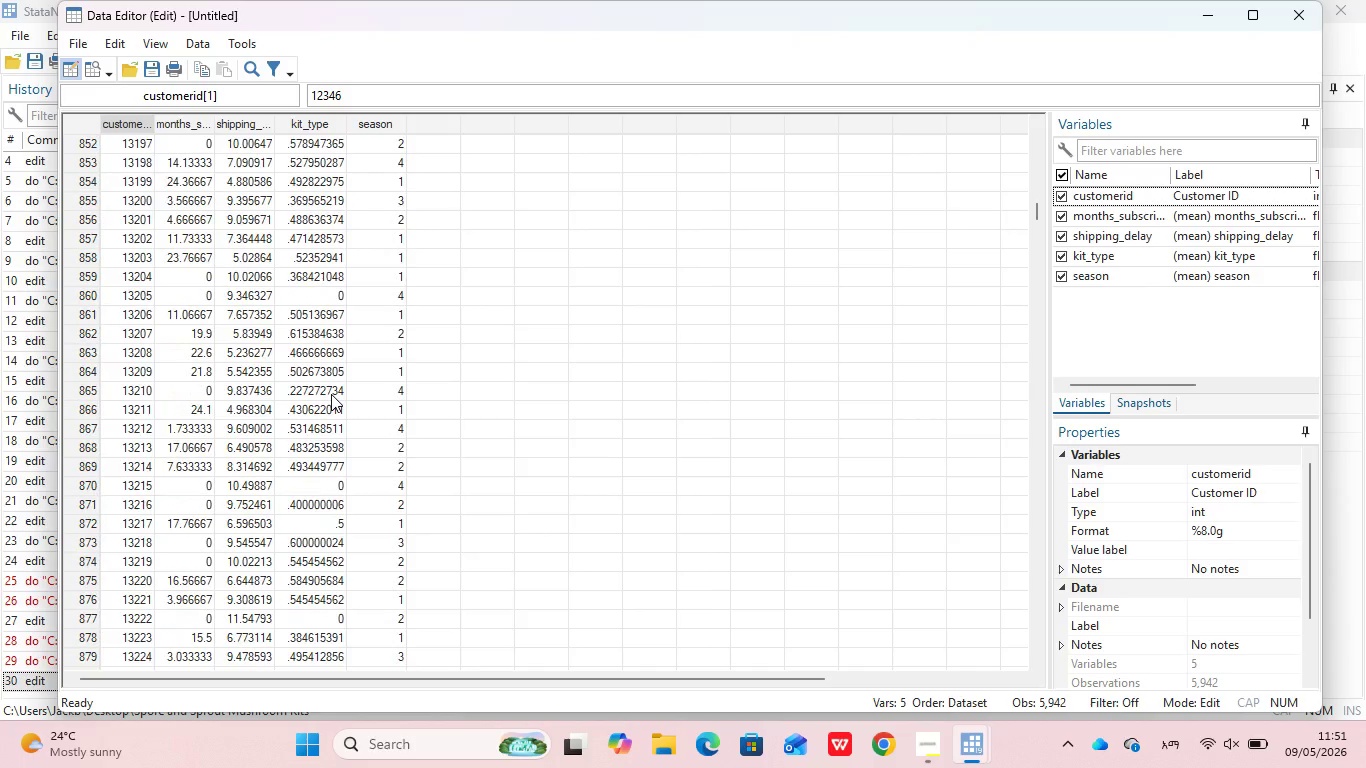 
scroll: coordinate [331, 394], scroll_direction: none, amount: 0.0
 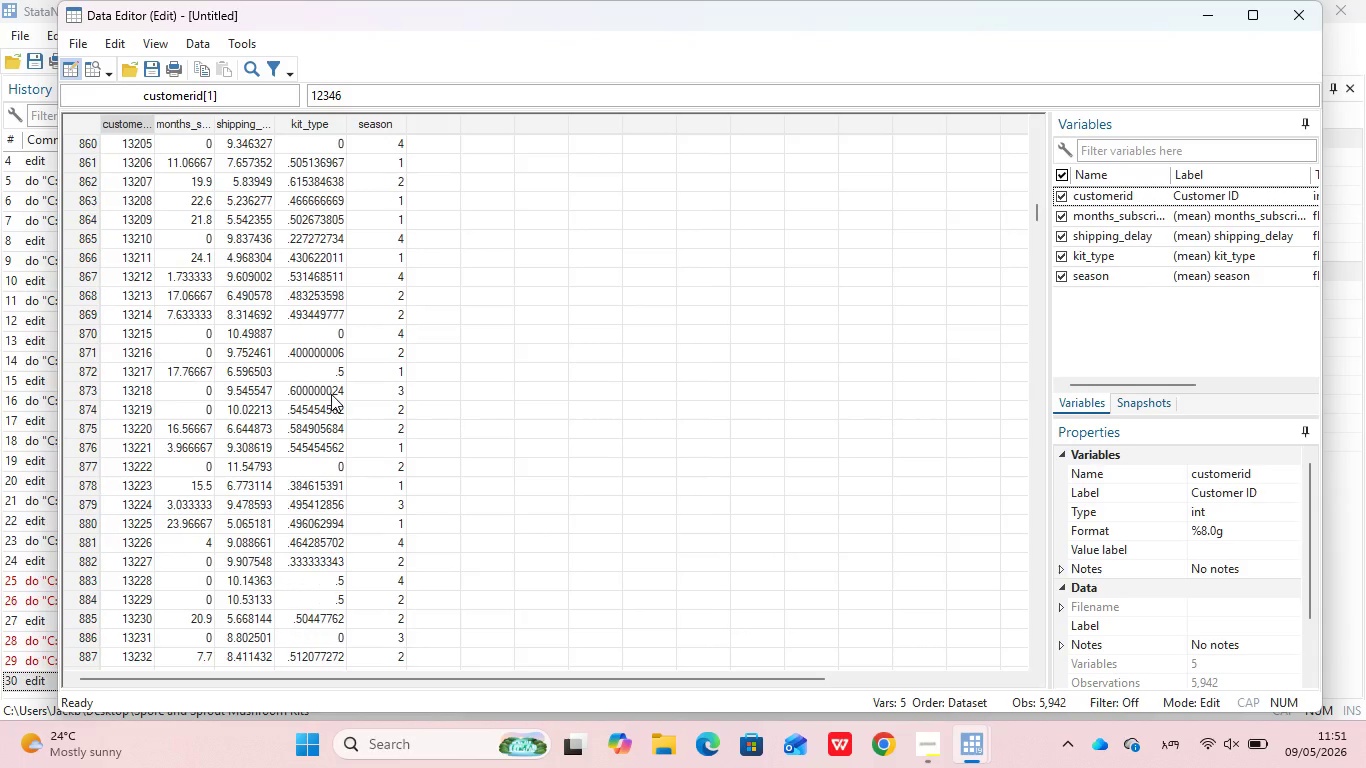 
scroll: coordinate [331, 394], scroll_direction: down, amount: 1.0
 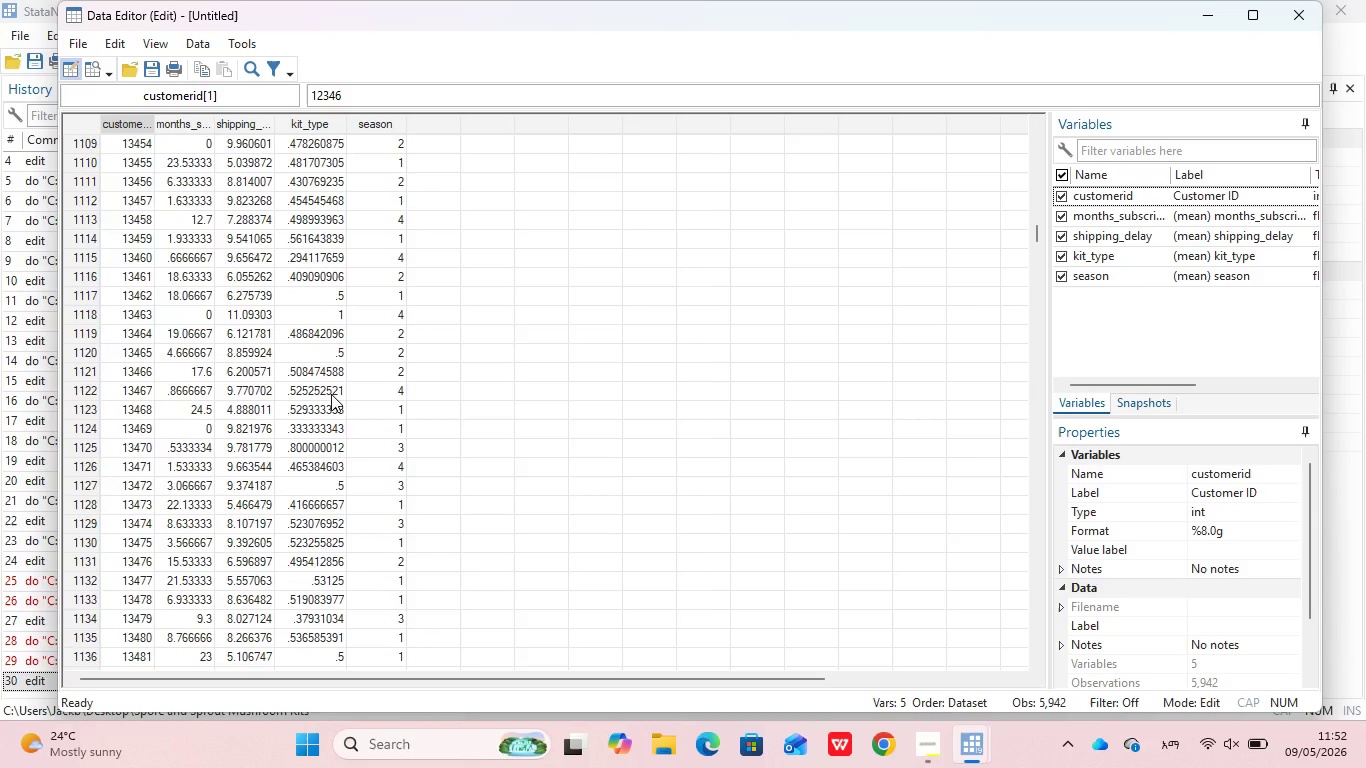 
wait(6.77)
 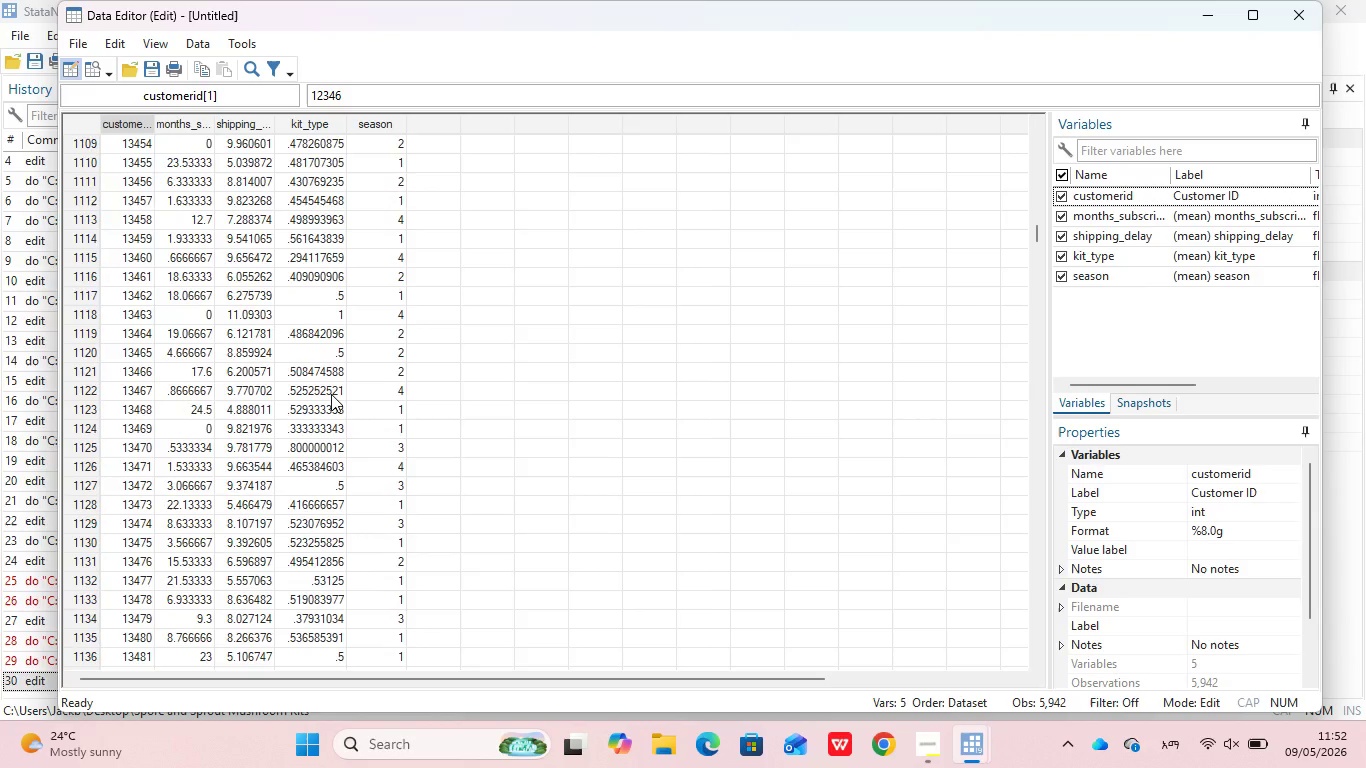 
left_click([1309, 16])
 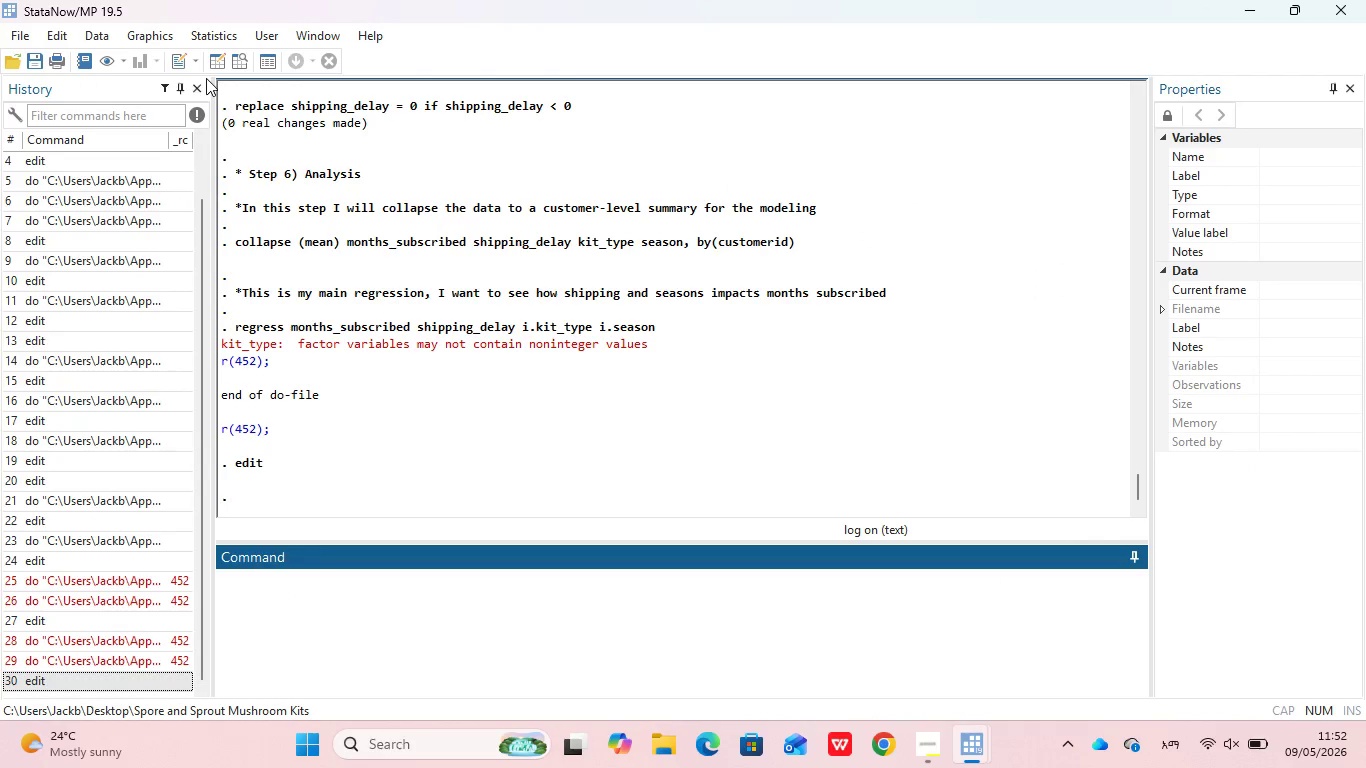 
left_click([191, 66])
 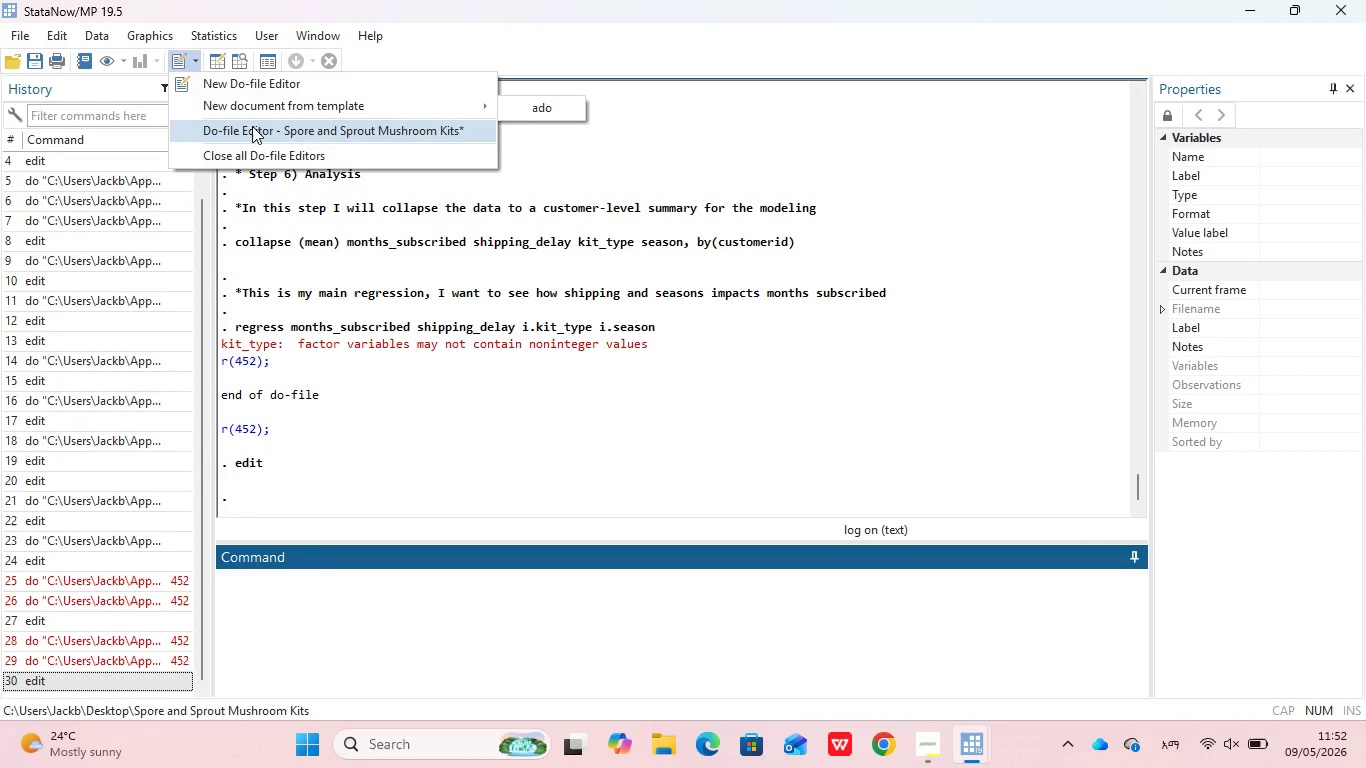 
left_click([252, 126])
 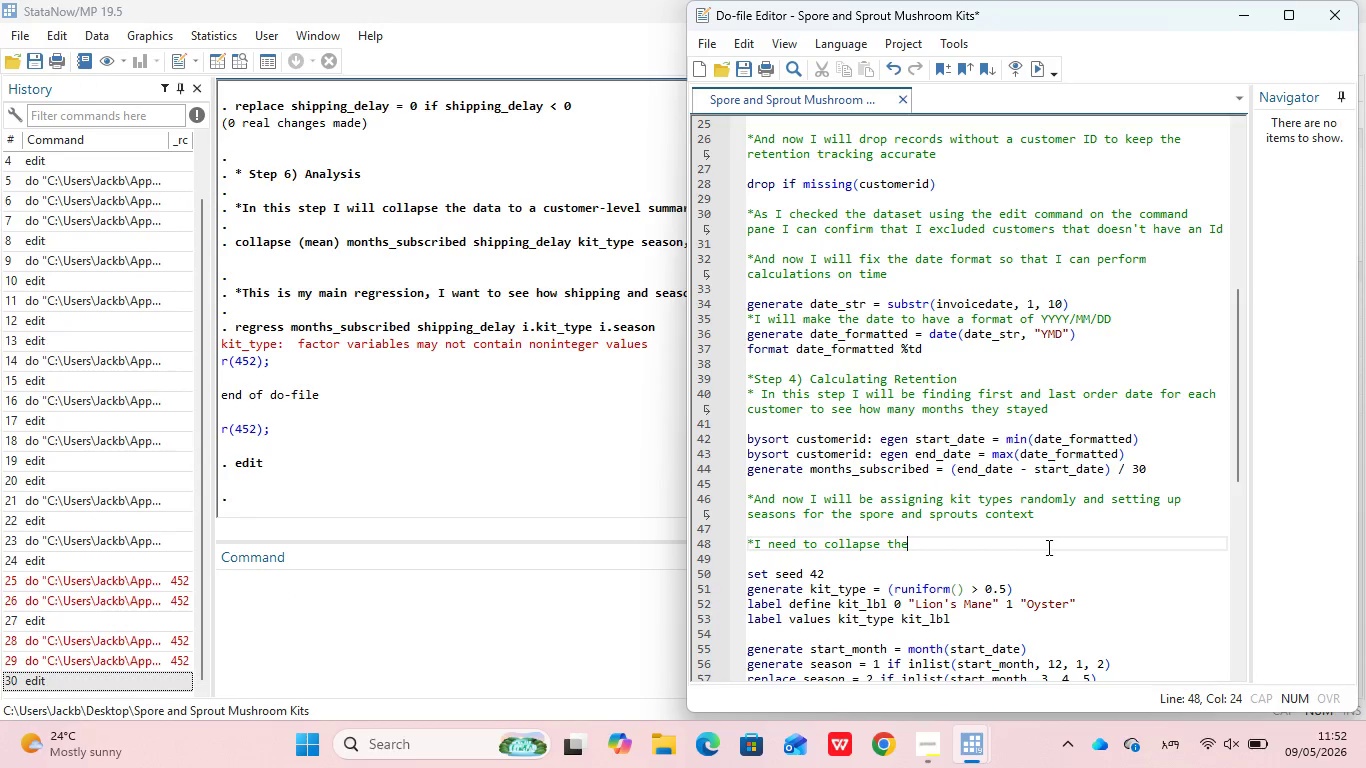 
key(Backspace)
key(Backspace)
key(Backspace)
key(Backspace)
key(Backspace)
key(Backspace)
key(Backspace)
key(Backspace)
key(Backspace)
key(Backspace)
key(Backspace)
key(Backspace)
key(Backspace)
key(Backspace)
type(o reduce the data to one row per customer before assigning categories)
 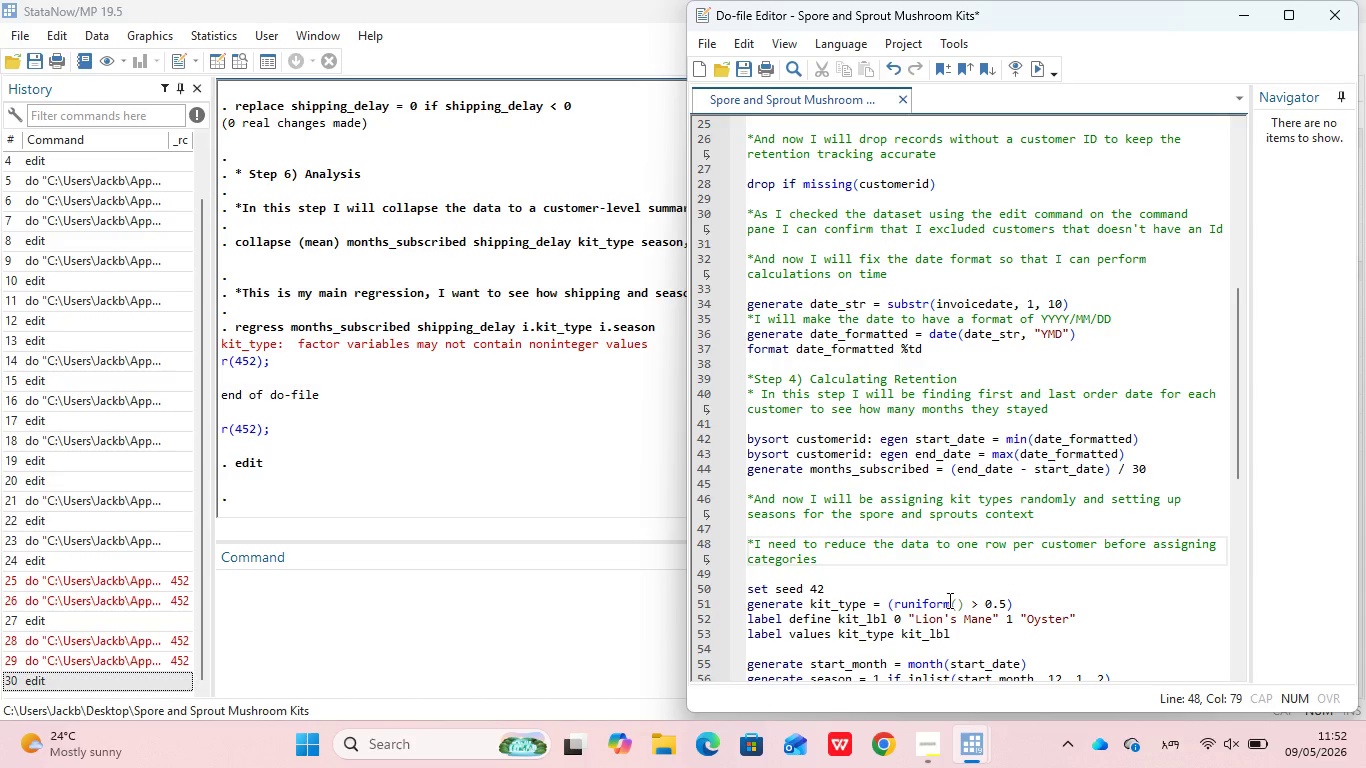 
wait(5.08)
 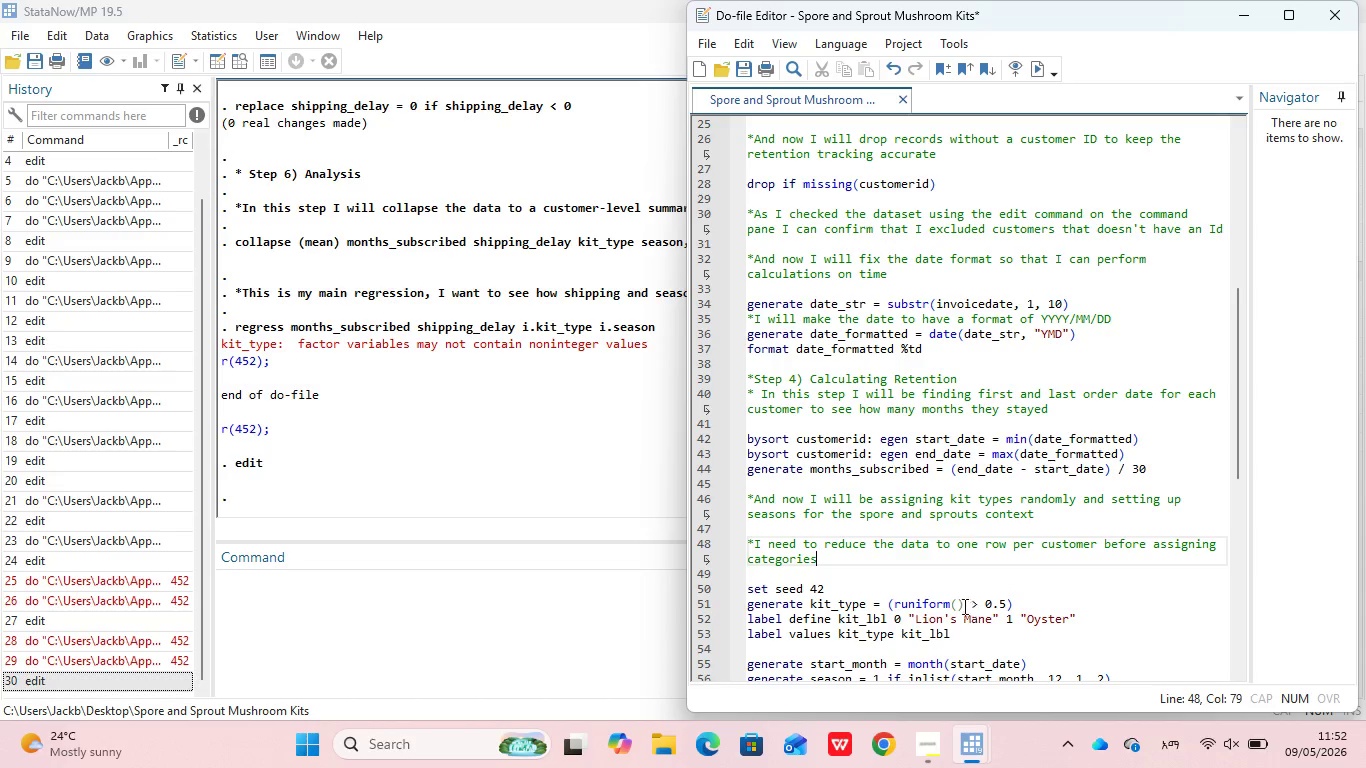 
key(Enter)
 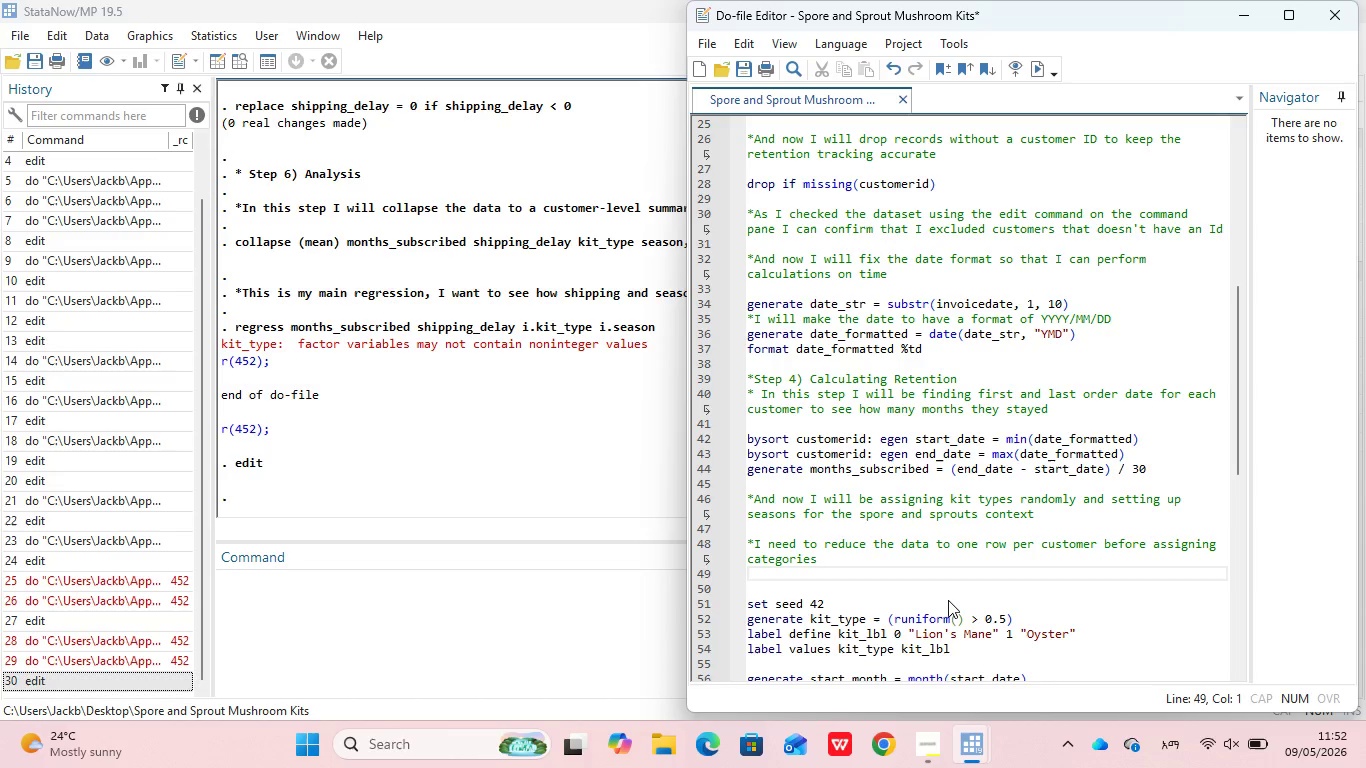 
hold_key(key=ShiftLeft, duration=1.28)
 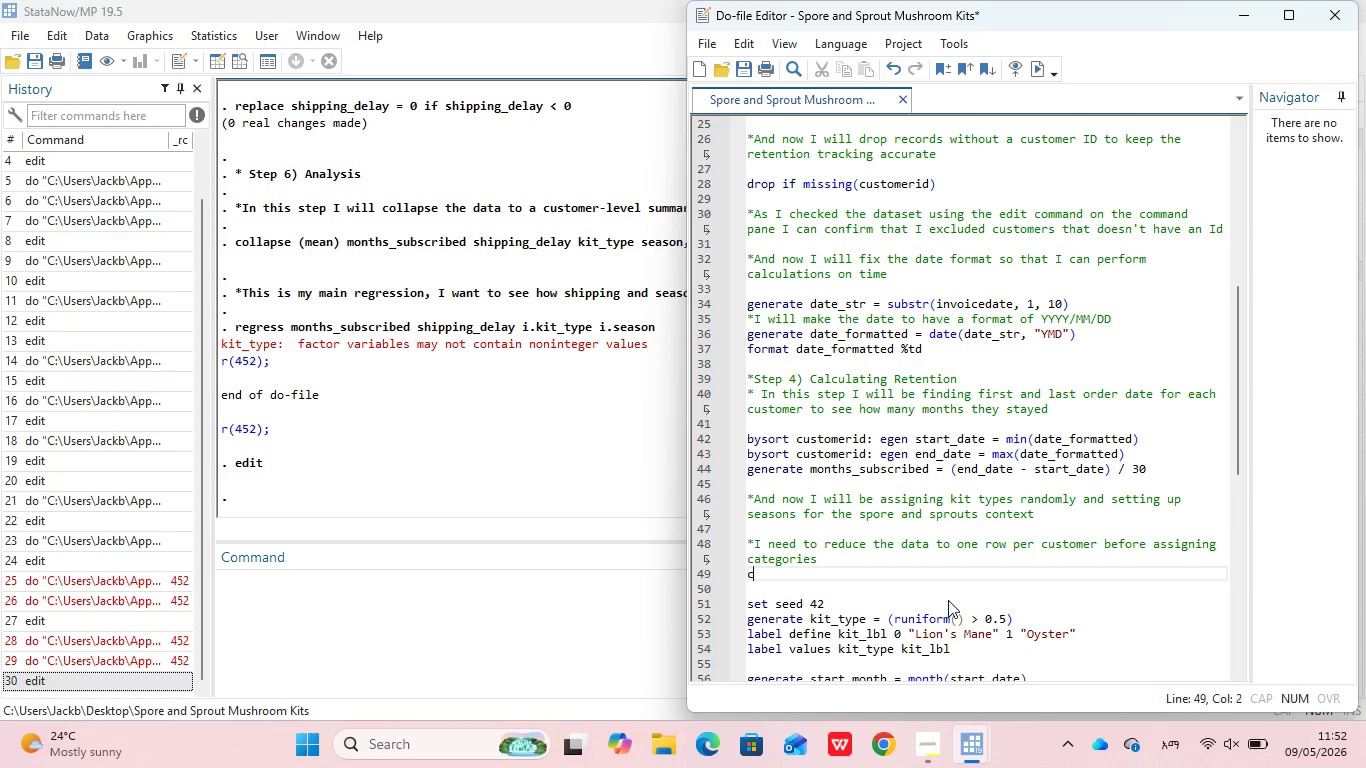 
type(collapse (mean)
 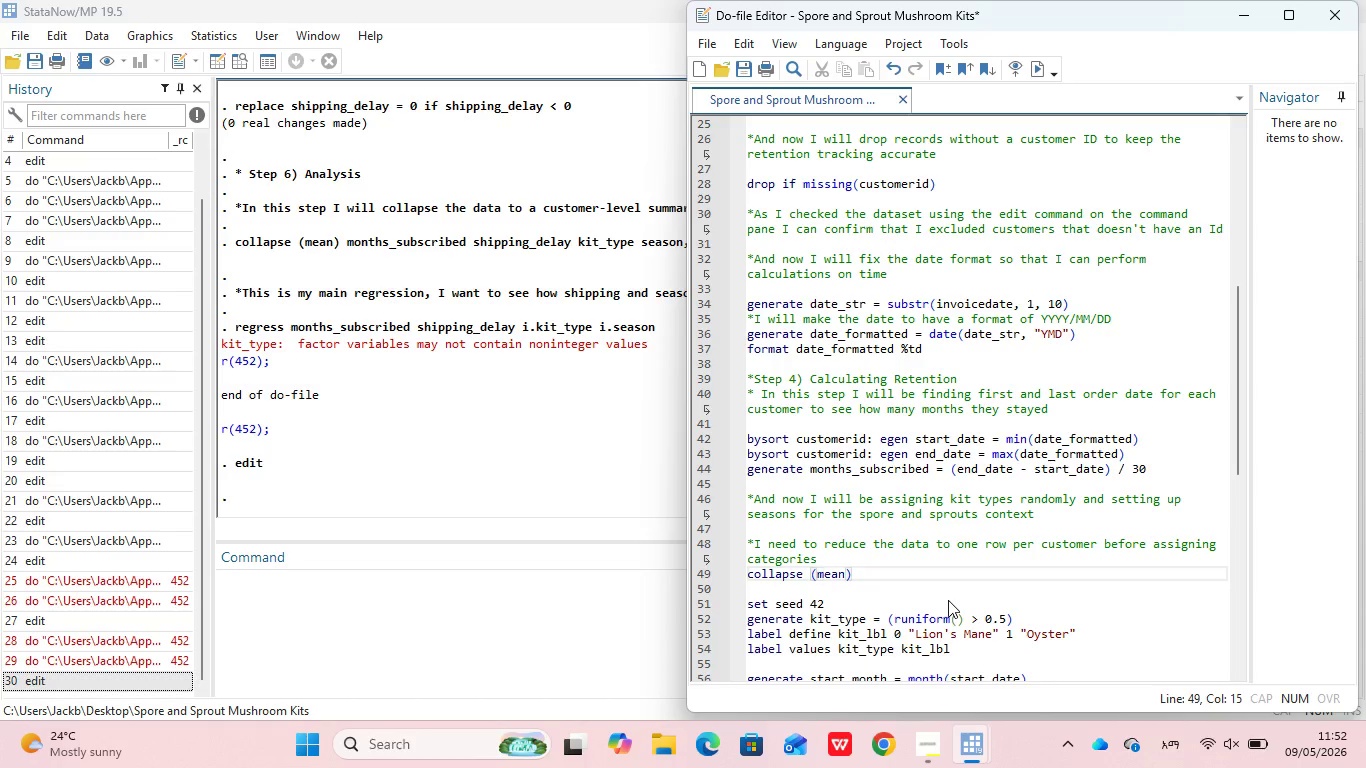 
key(ArrowRight)
 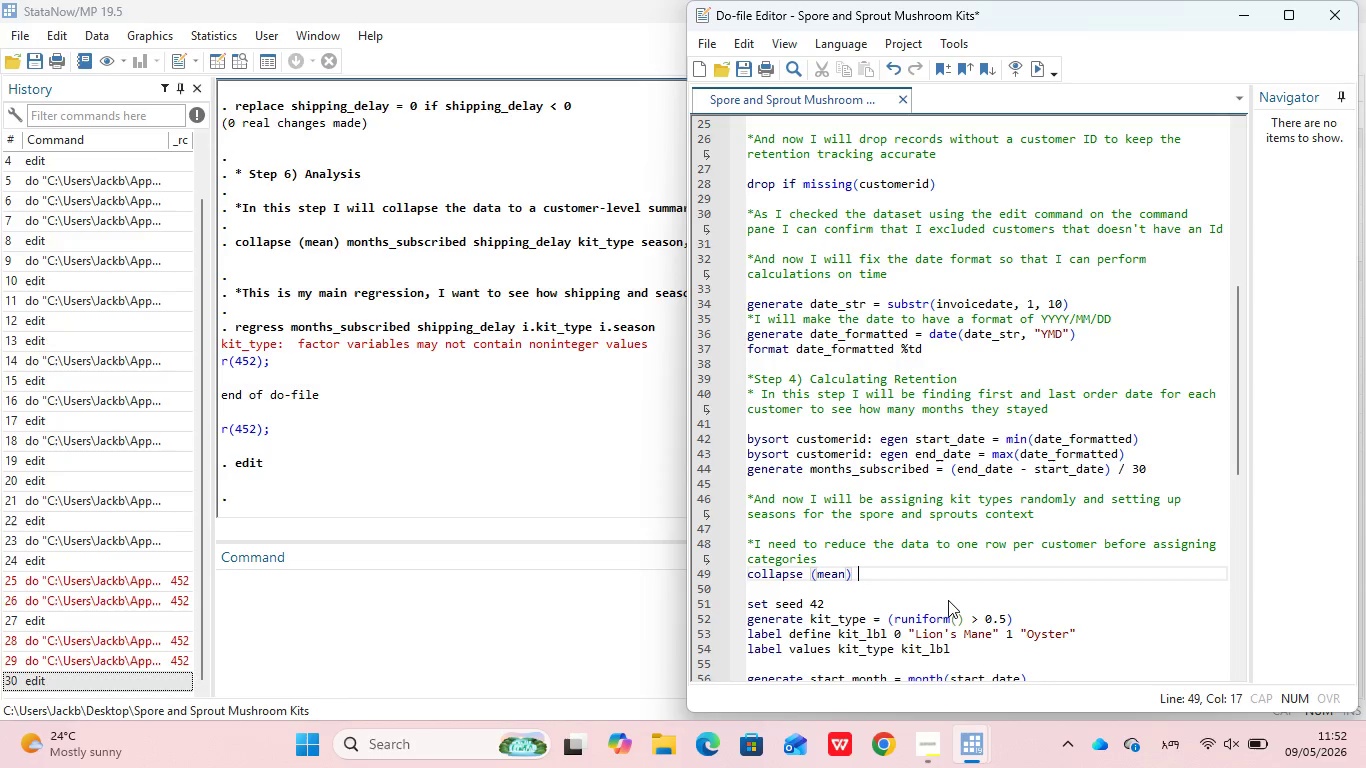 
type( month)
 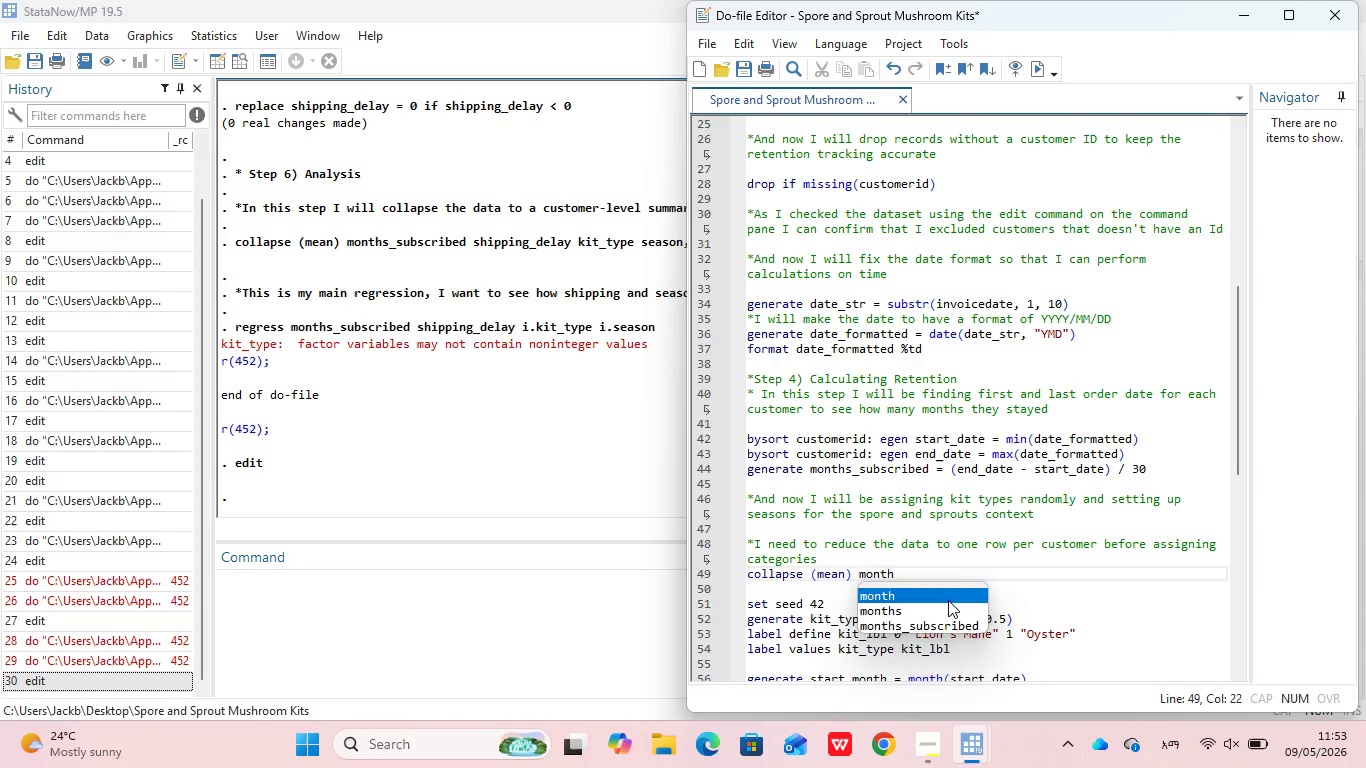 
key(ArrowDown)
 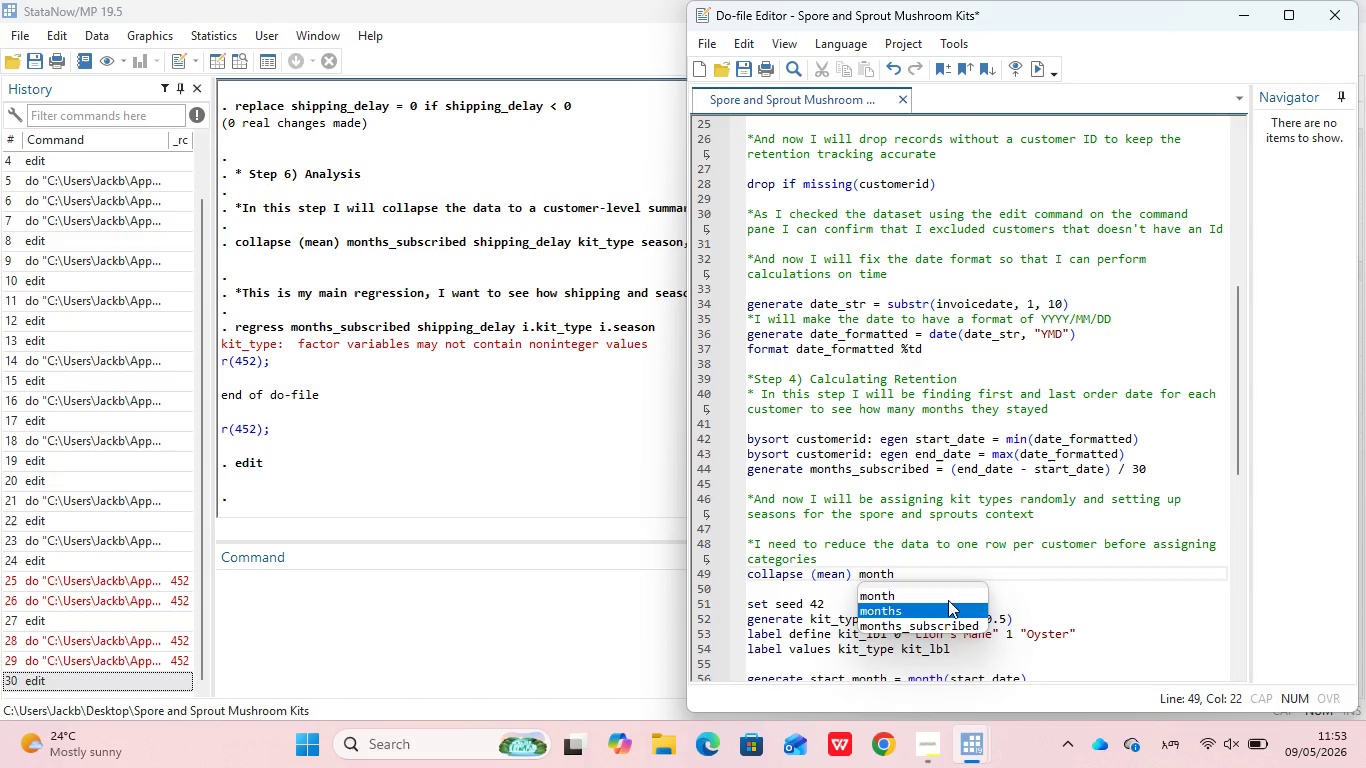 
key(ArrowDown)
 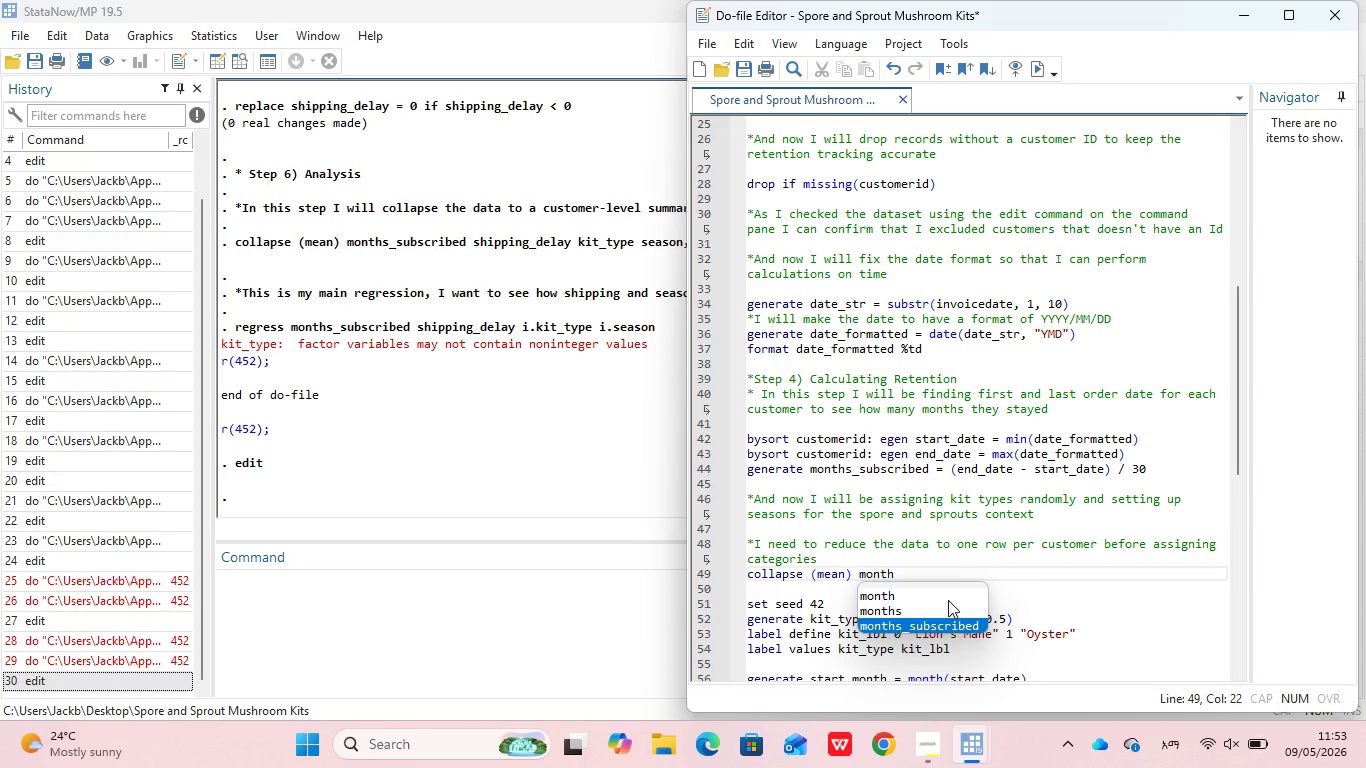 
key(Enter)
 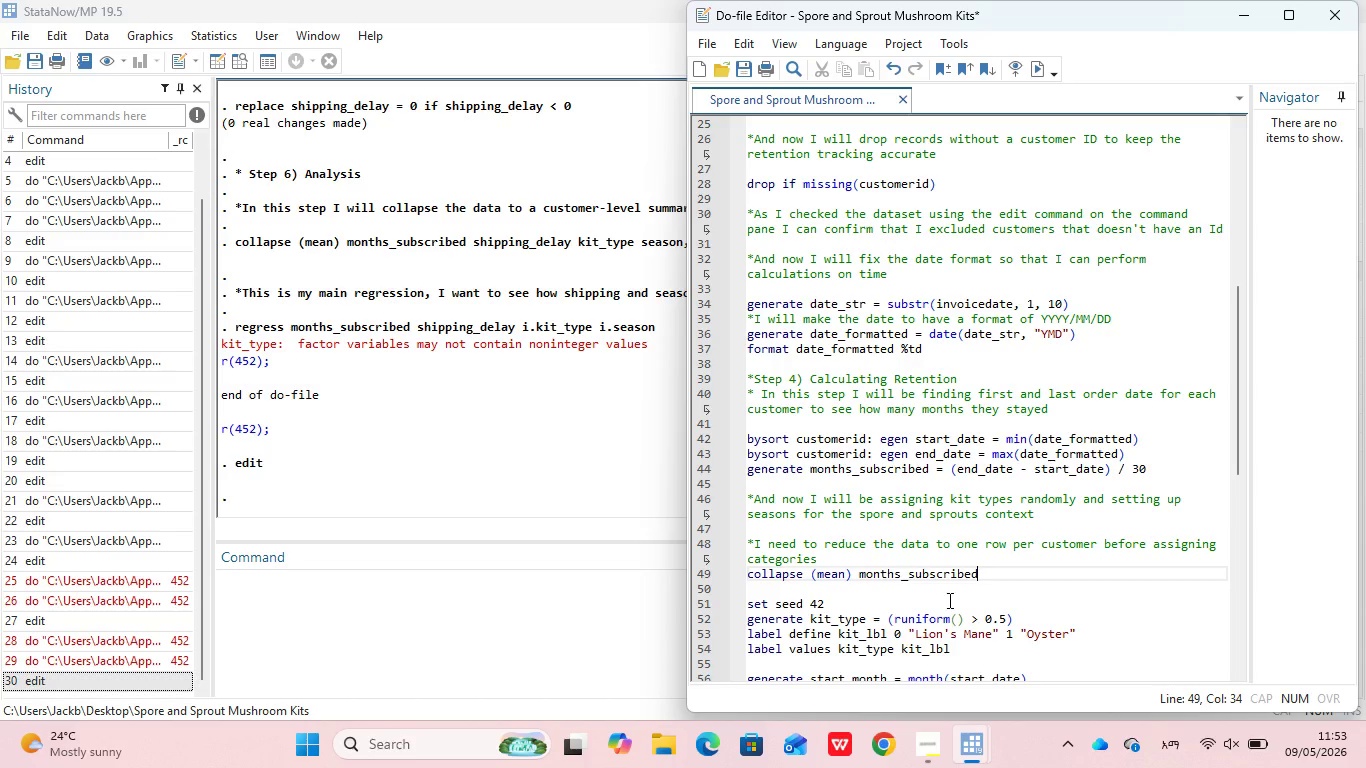 
type( (first)
 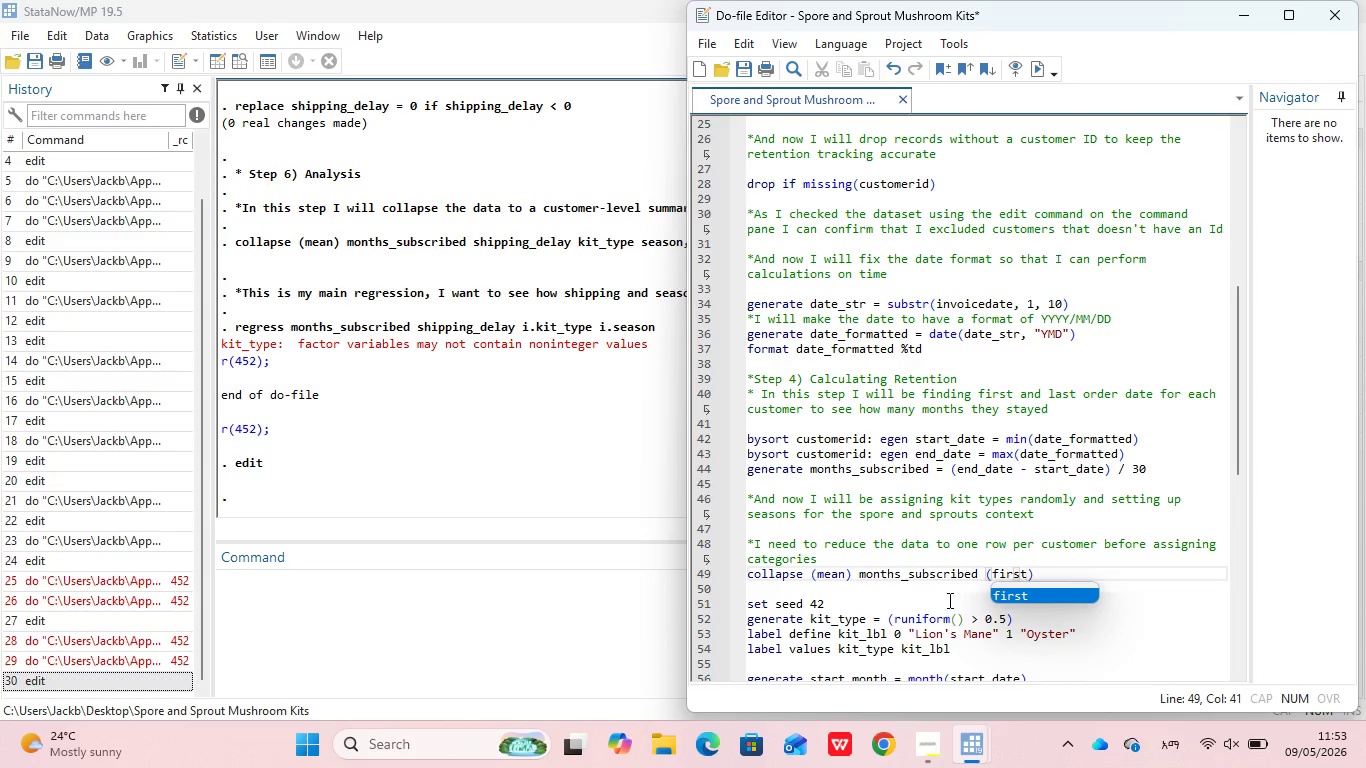 
key(ArrowRight)
 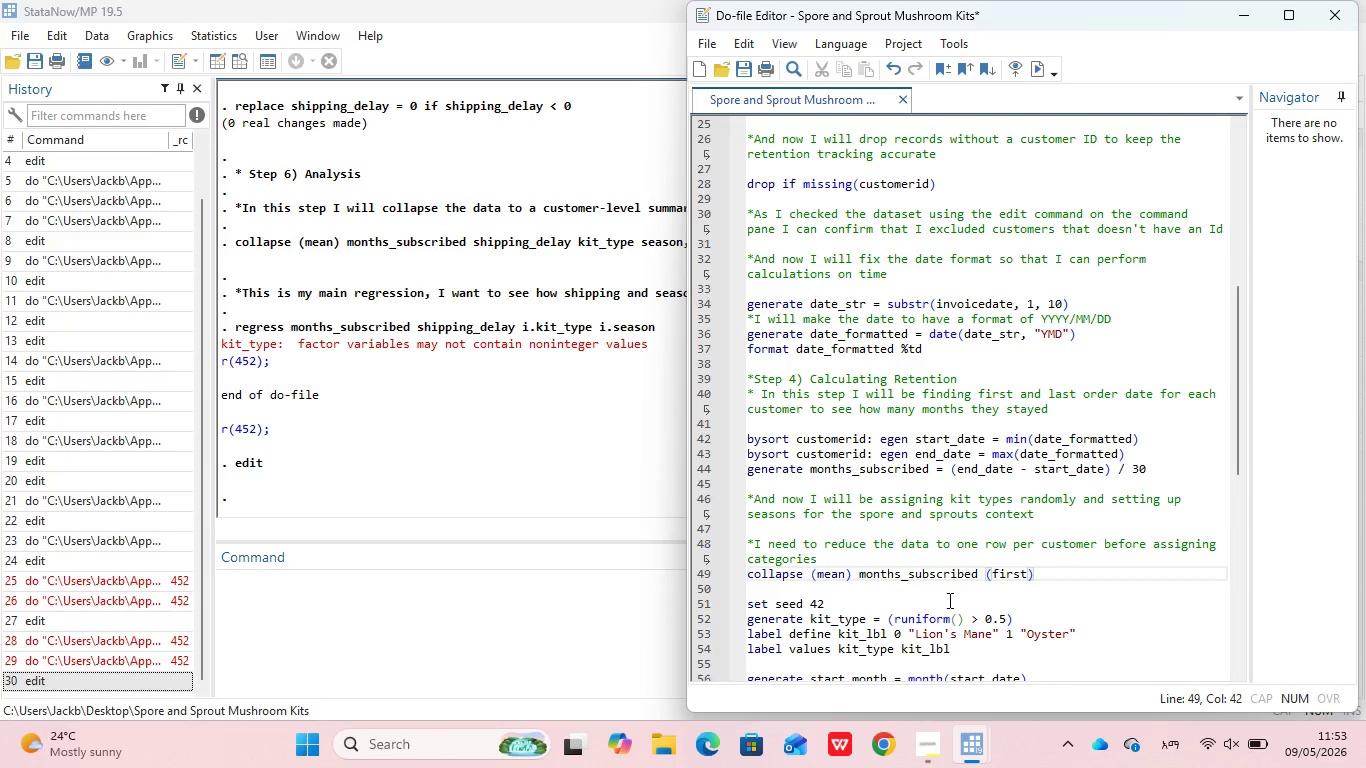 
type( sta)
 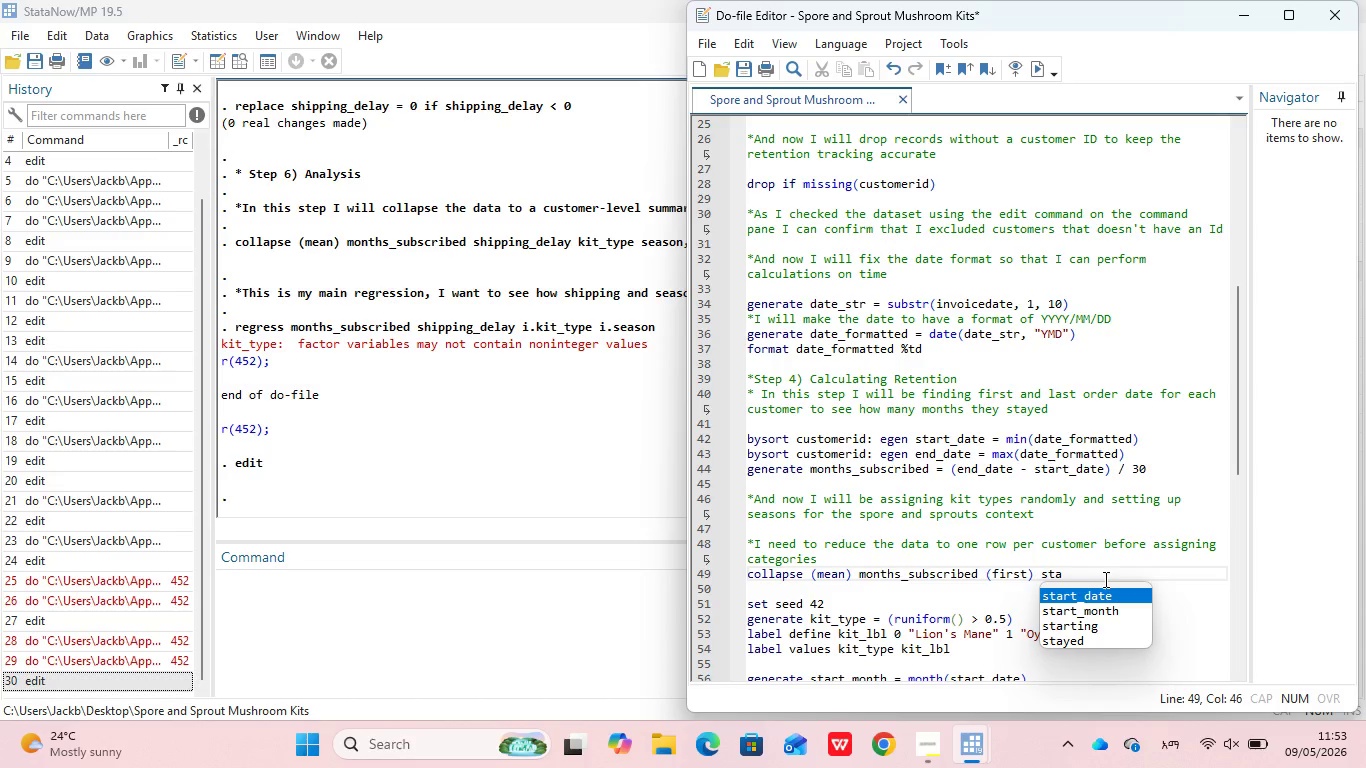 
wait(18.58)
 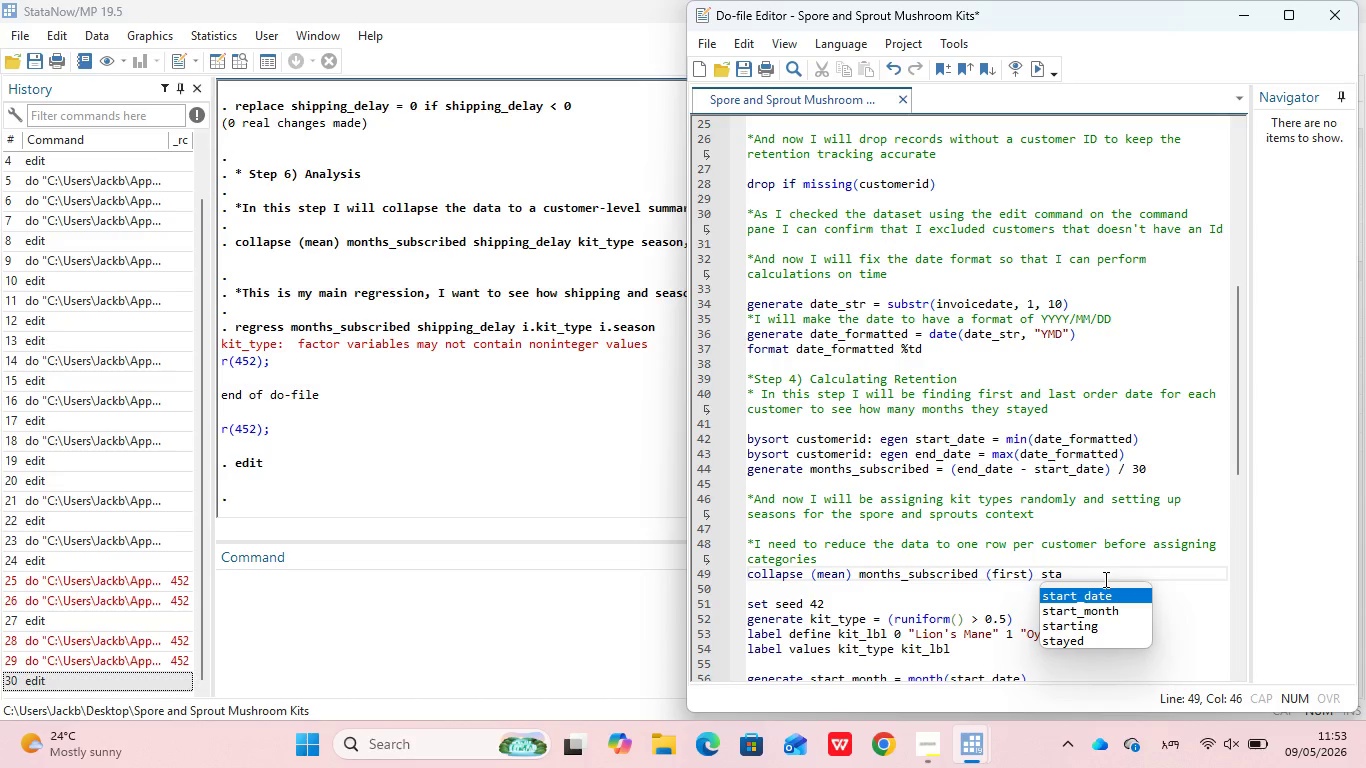 
key(Enter)
 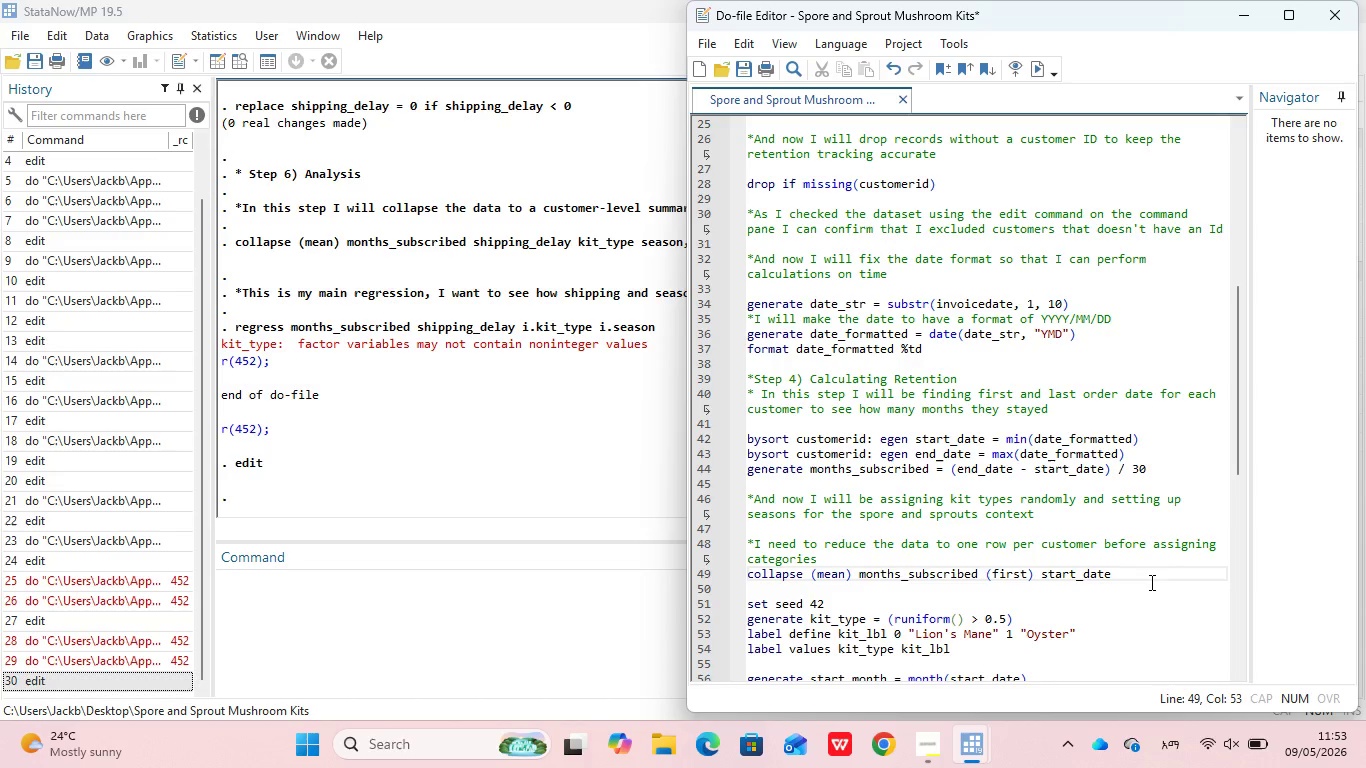 
type(, by(cus)
 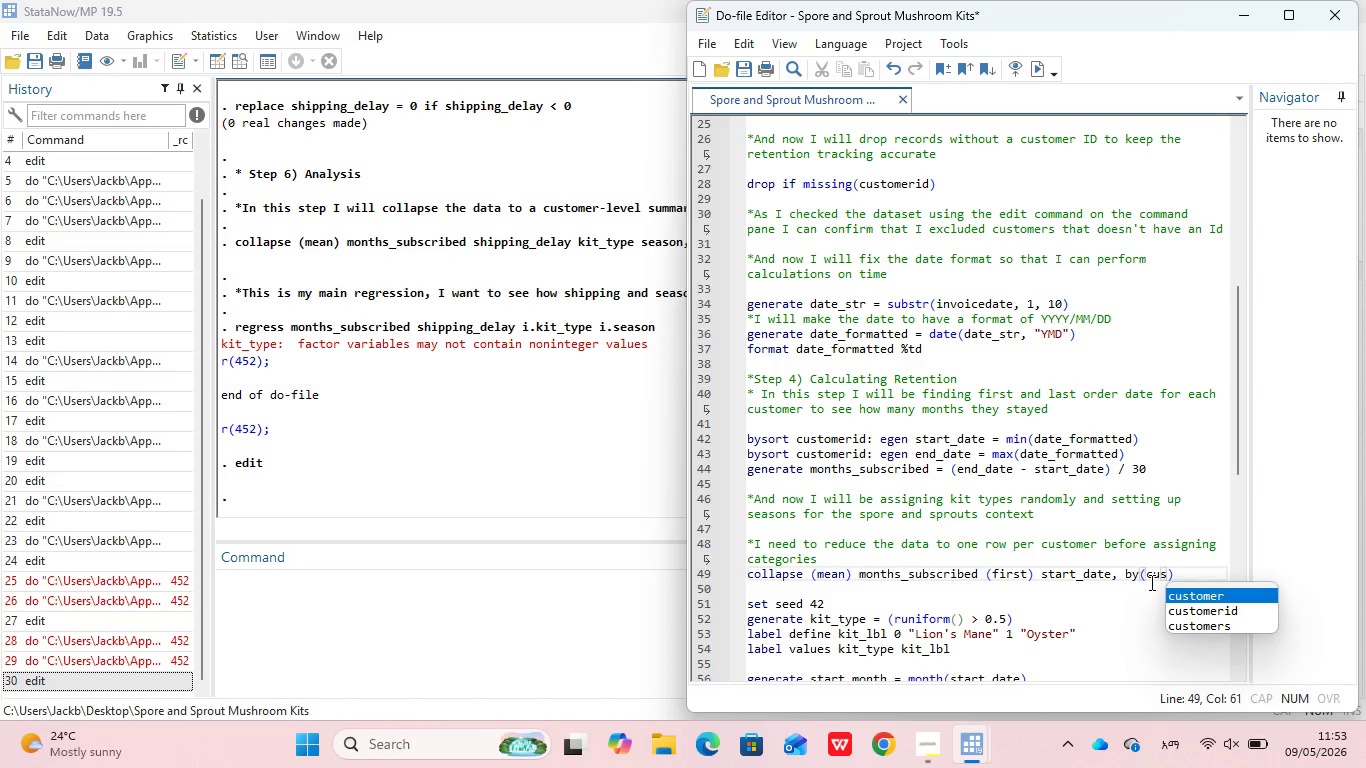 
key(ArrowDown)
 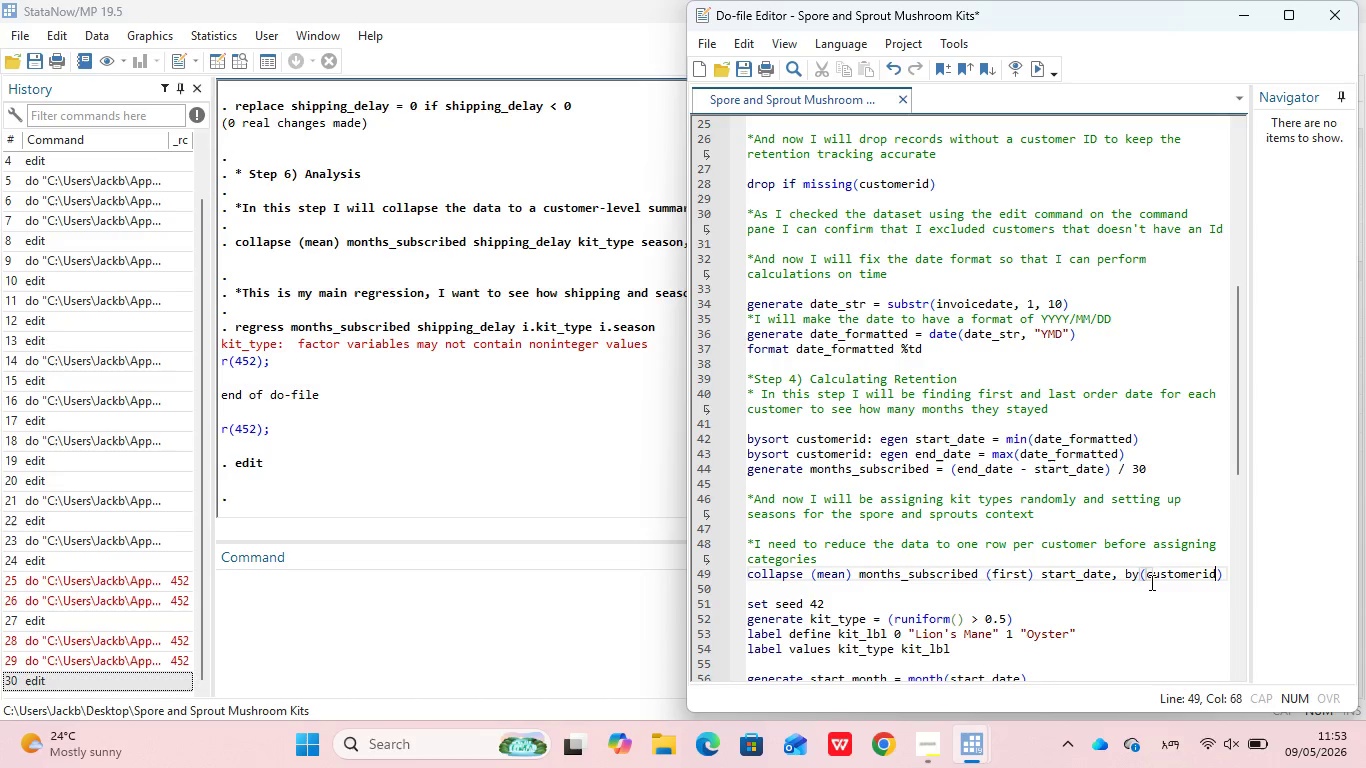 
key(Enter)
 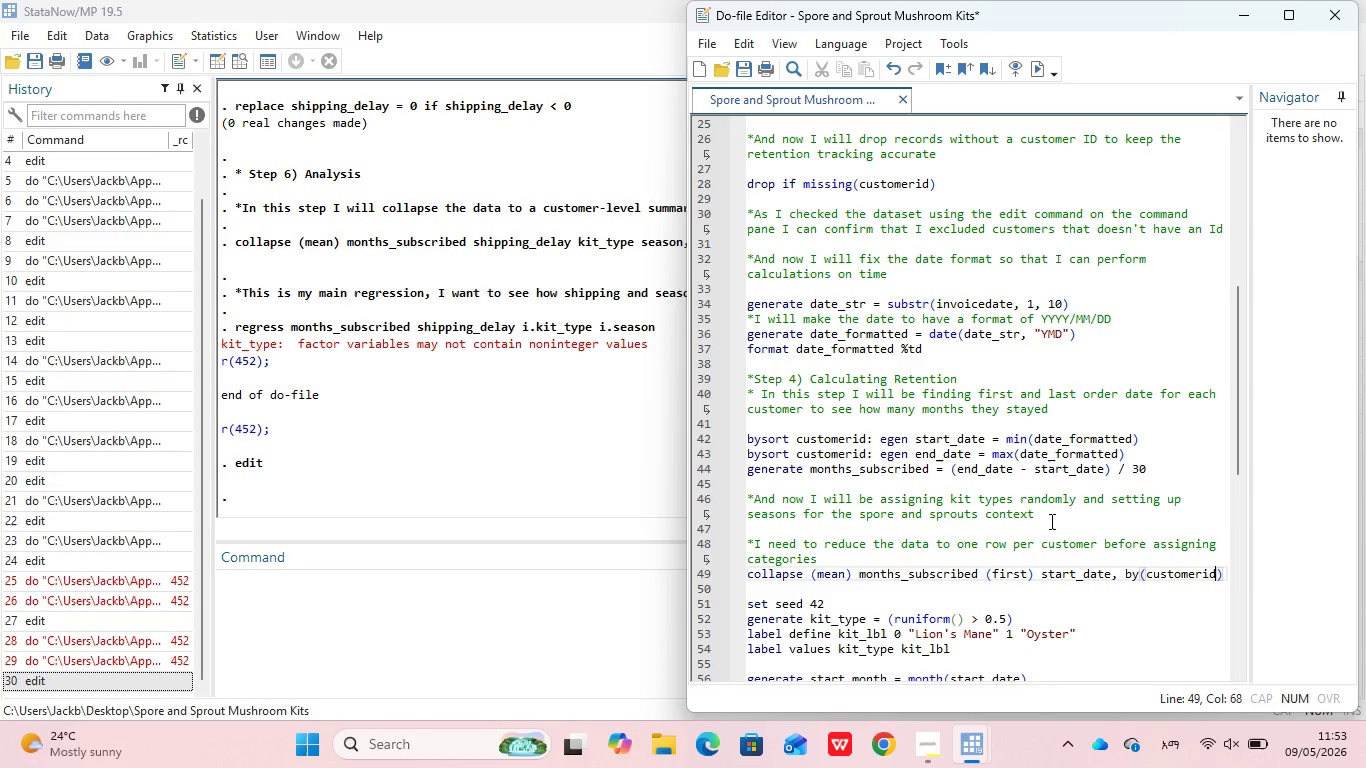 
left_click([1049, 517])
 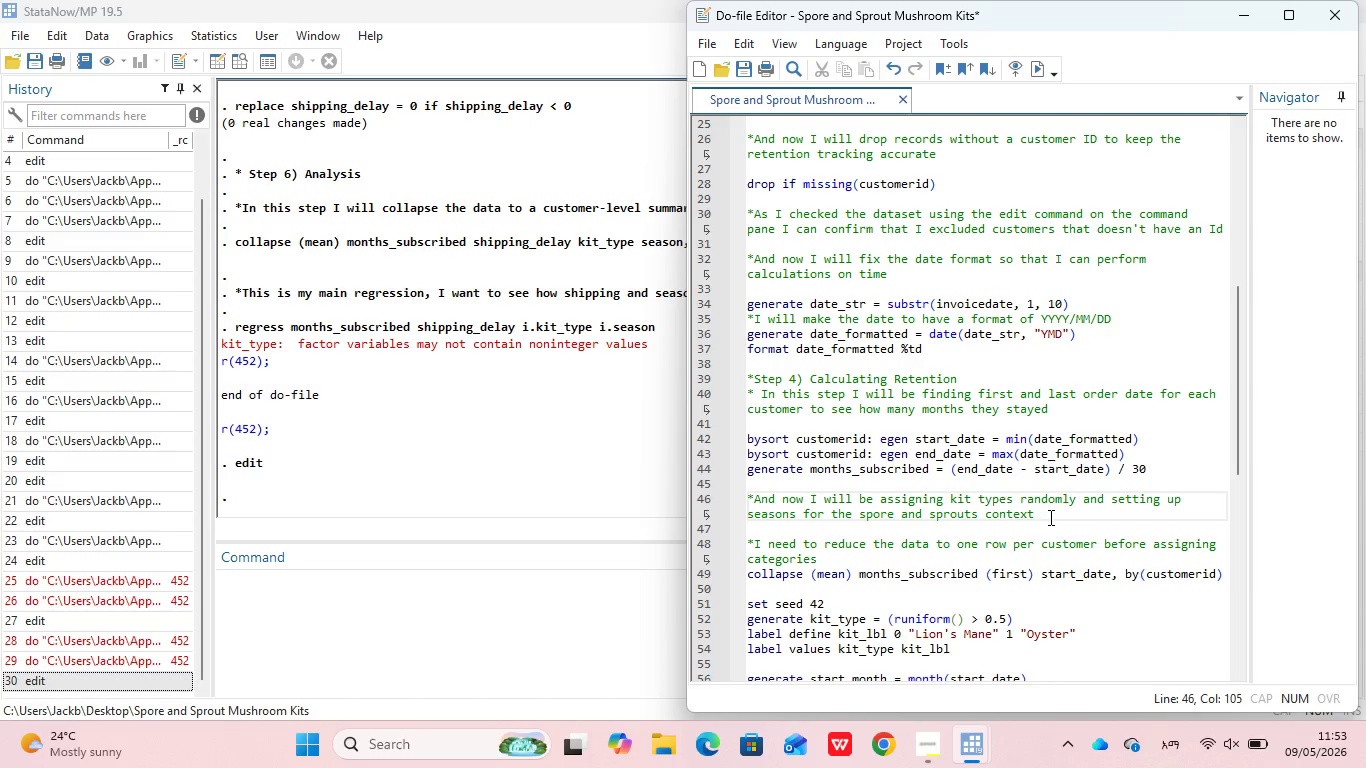 
left_click_drag(start_coordinate=[1049, 517], to_coordinate=[740, 504])
 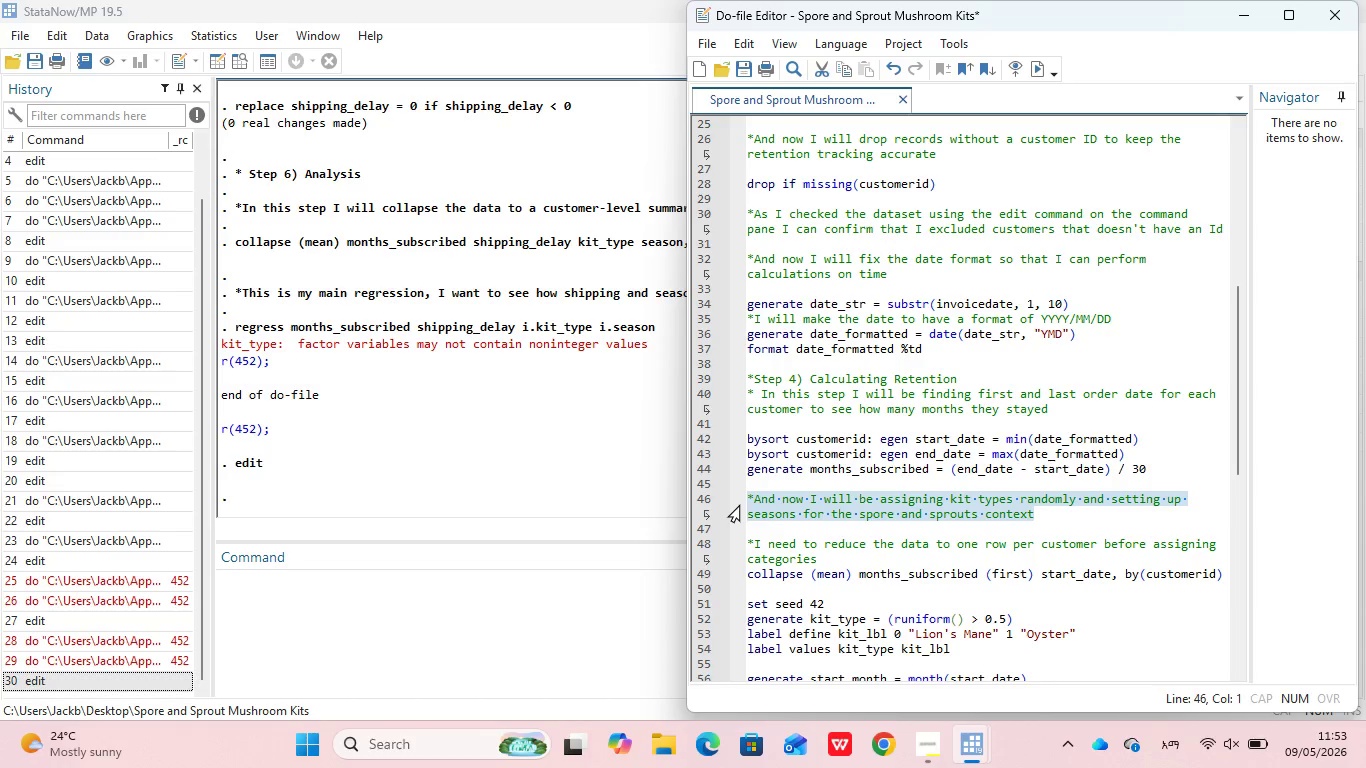 
key(Control+X)
 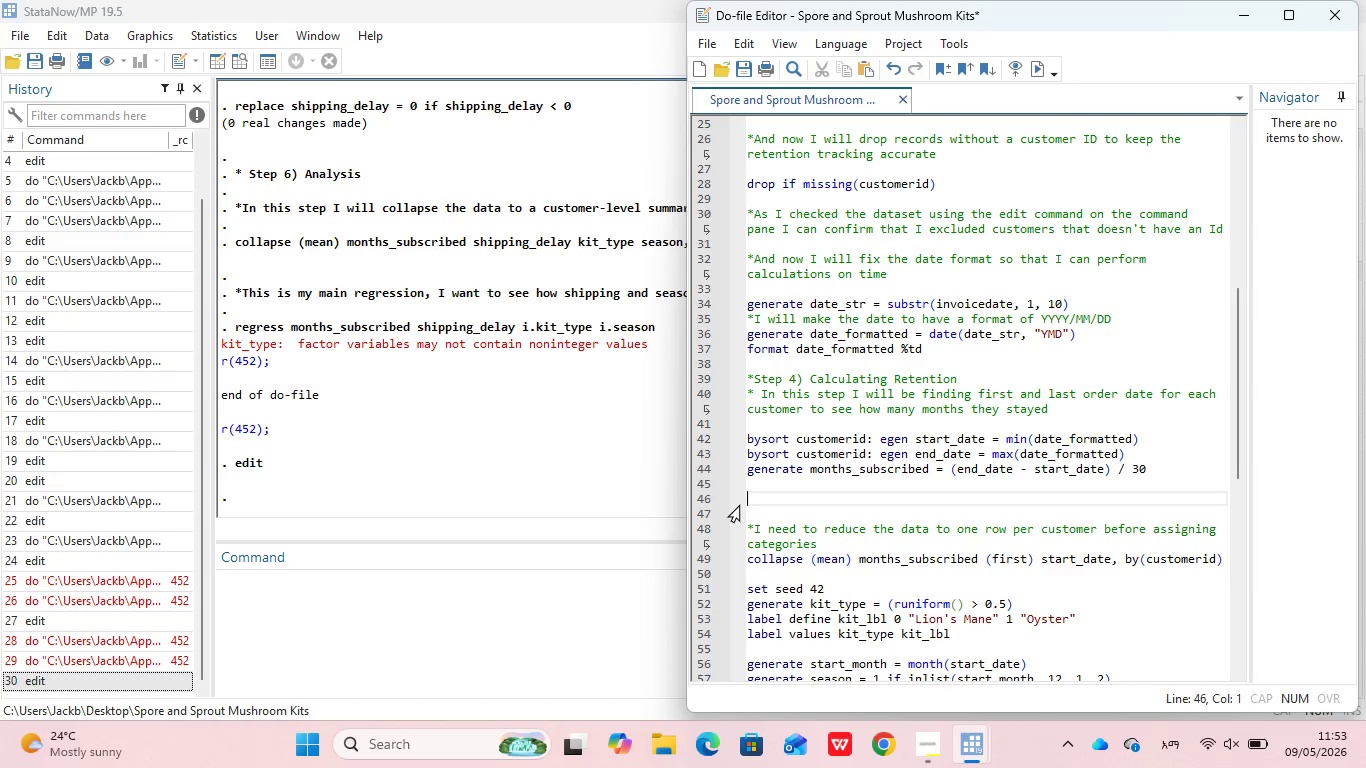 
key(Backspace)
 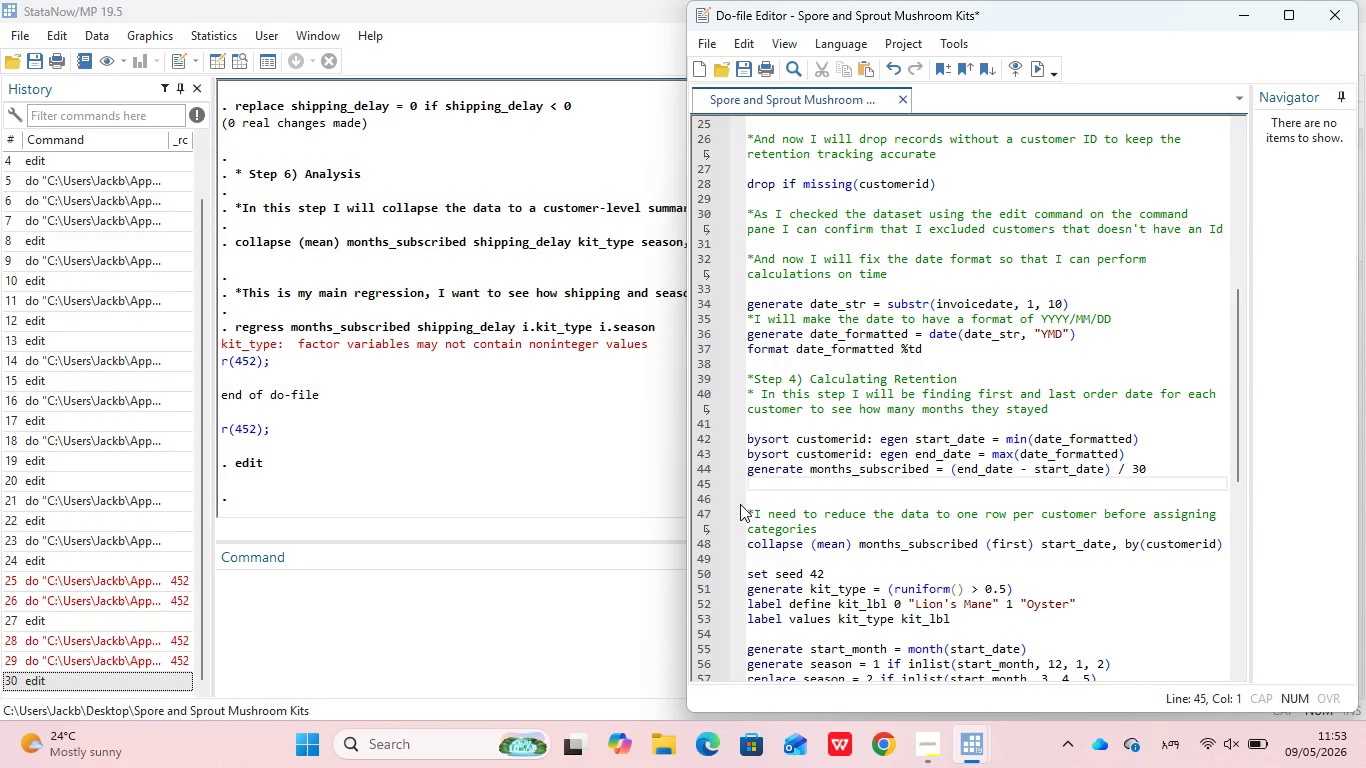 
key(ArrowDown)
 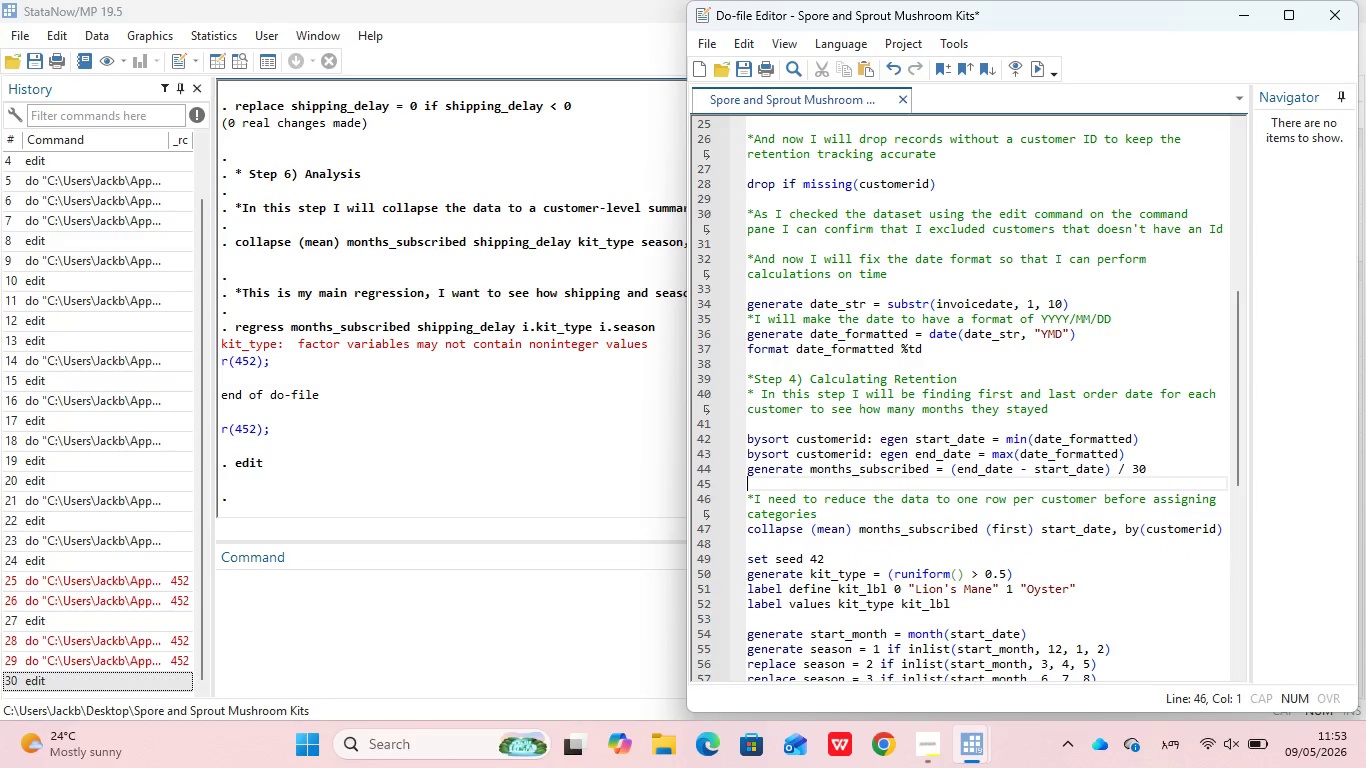 
key(Backspace)
 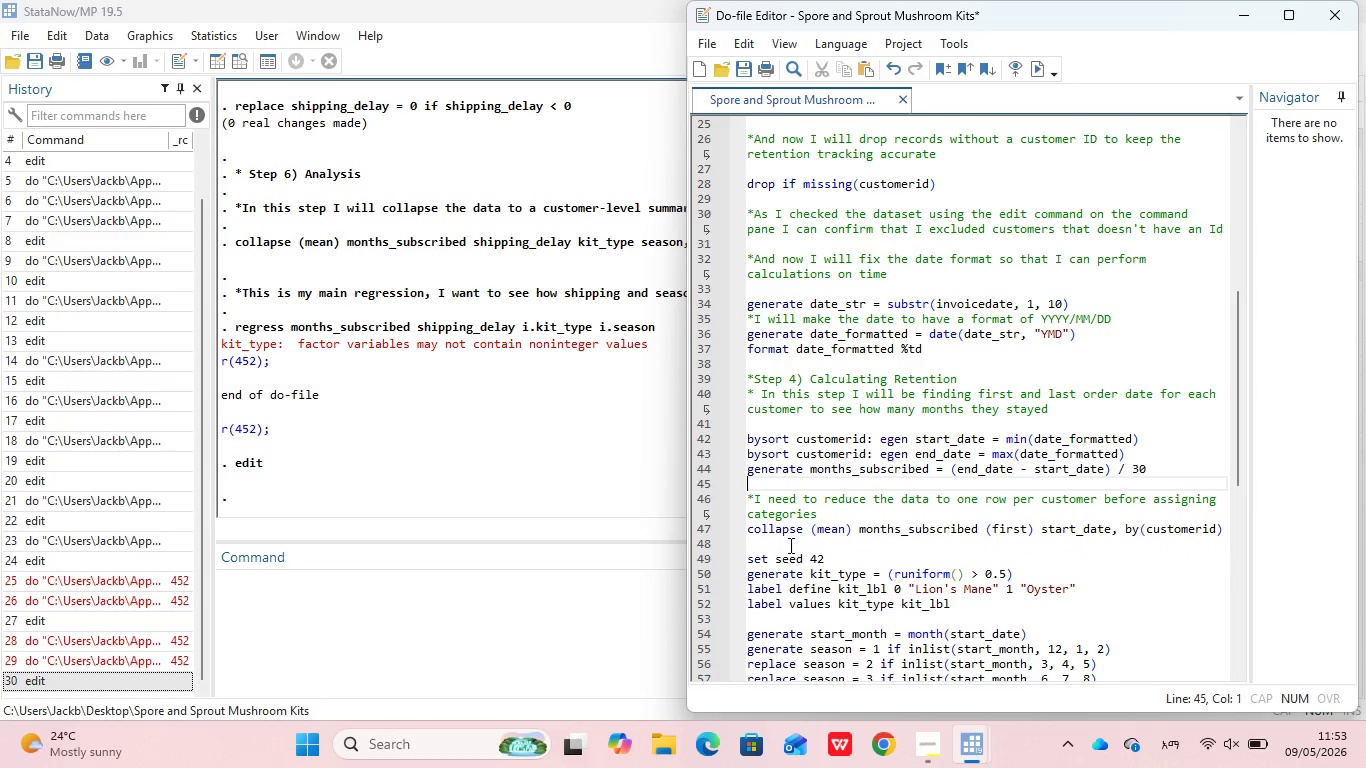 
left_click([788, 545])
 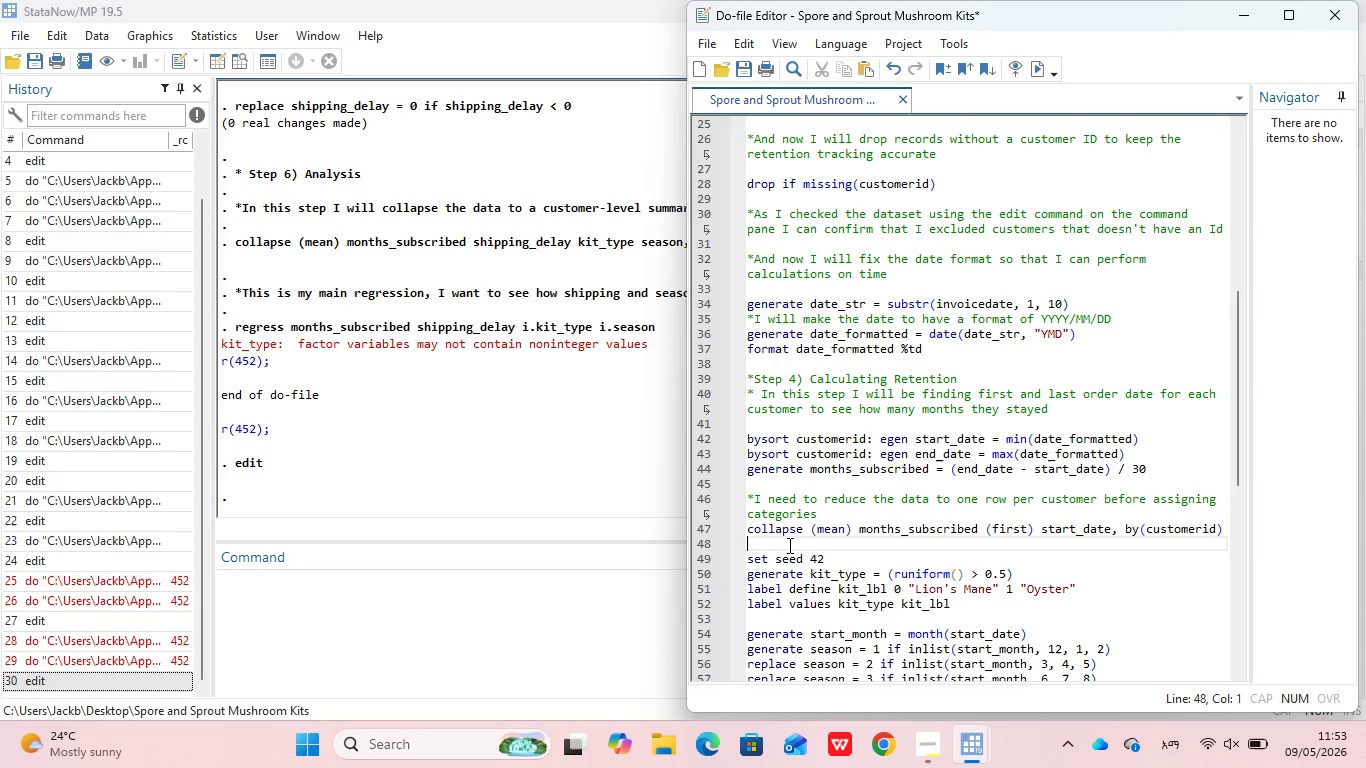 
key(Enter)
 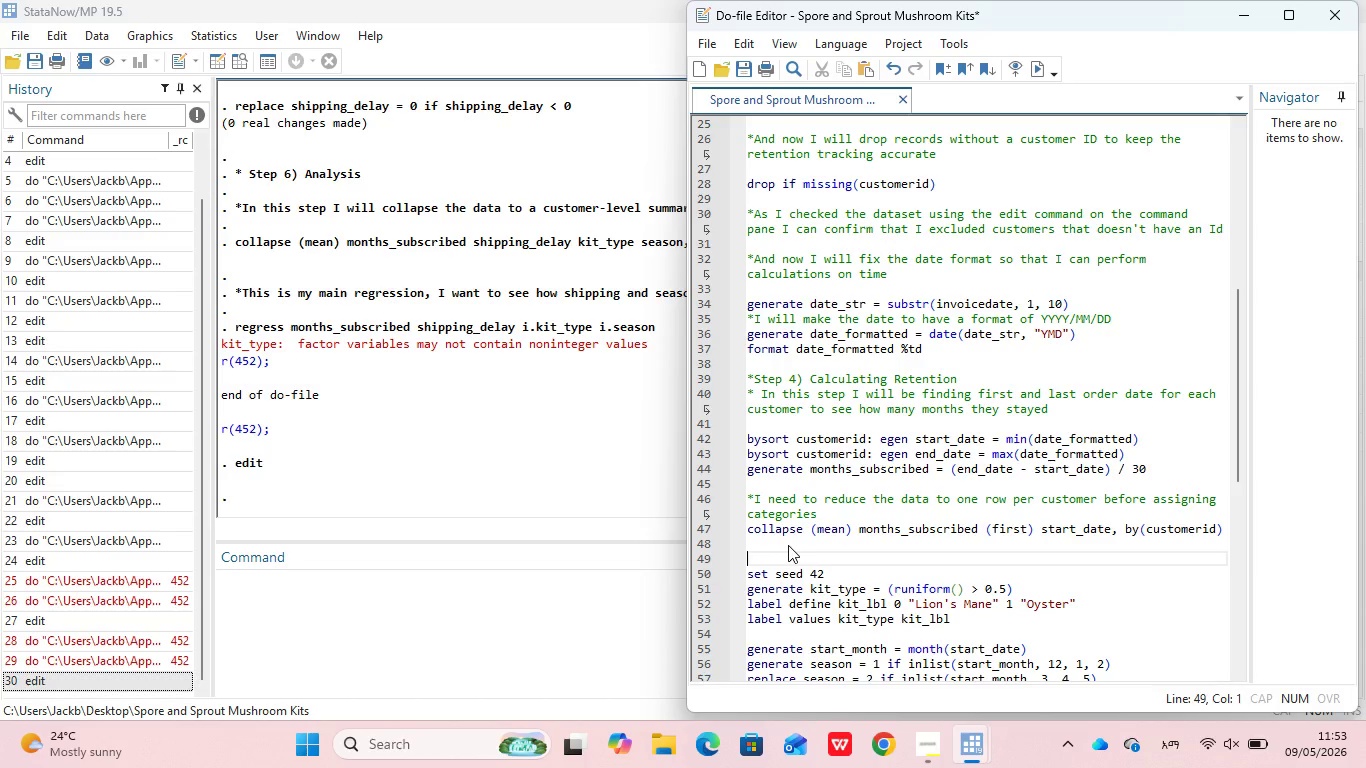 
key(Control+V)
 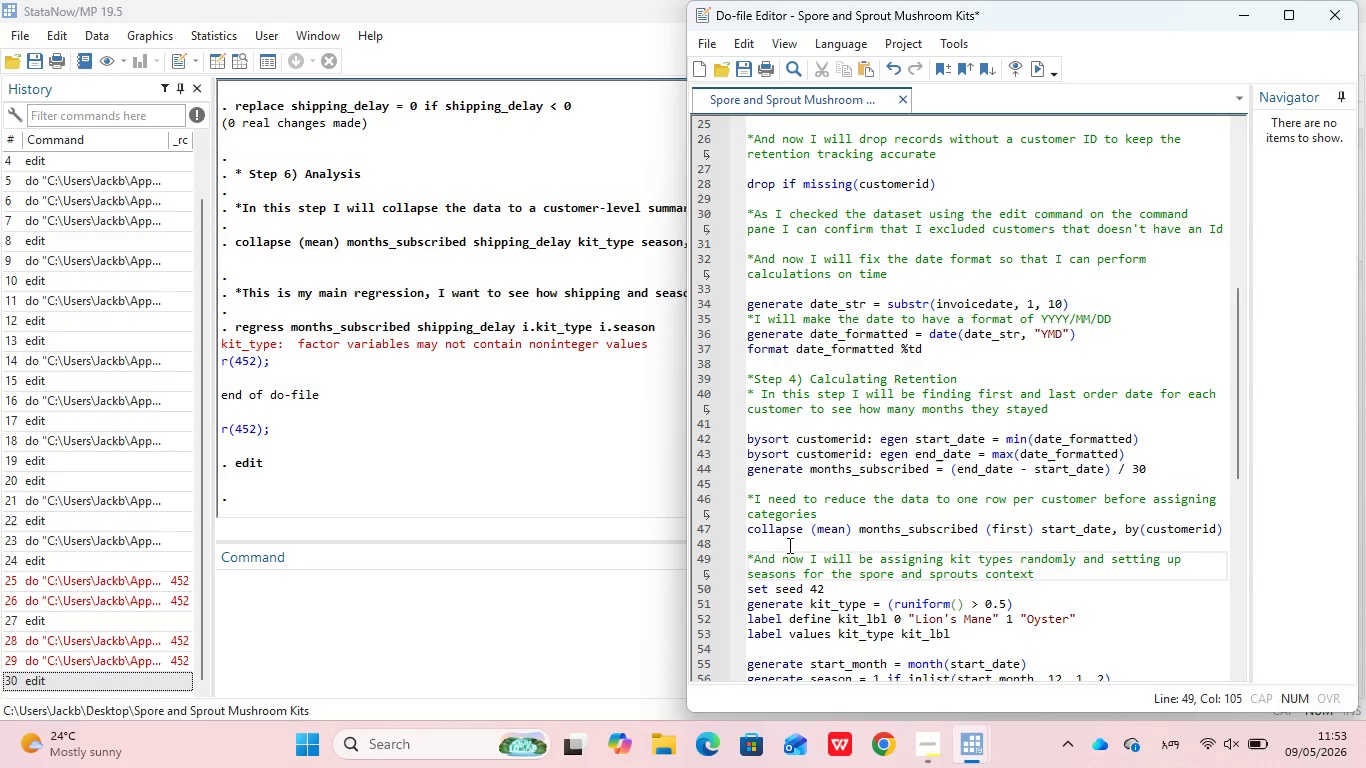 
key(Enter)
 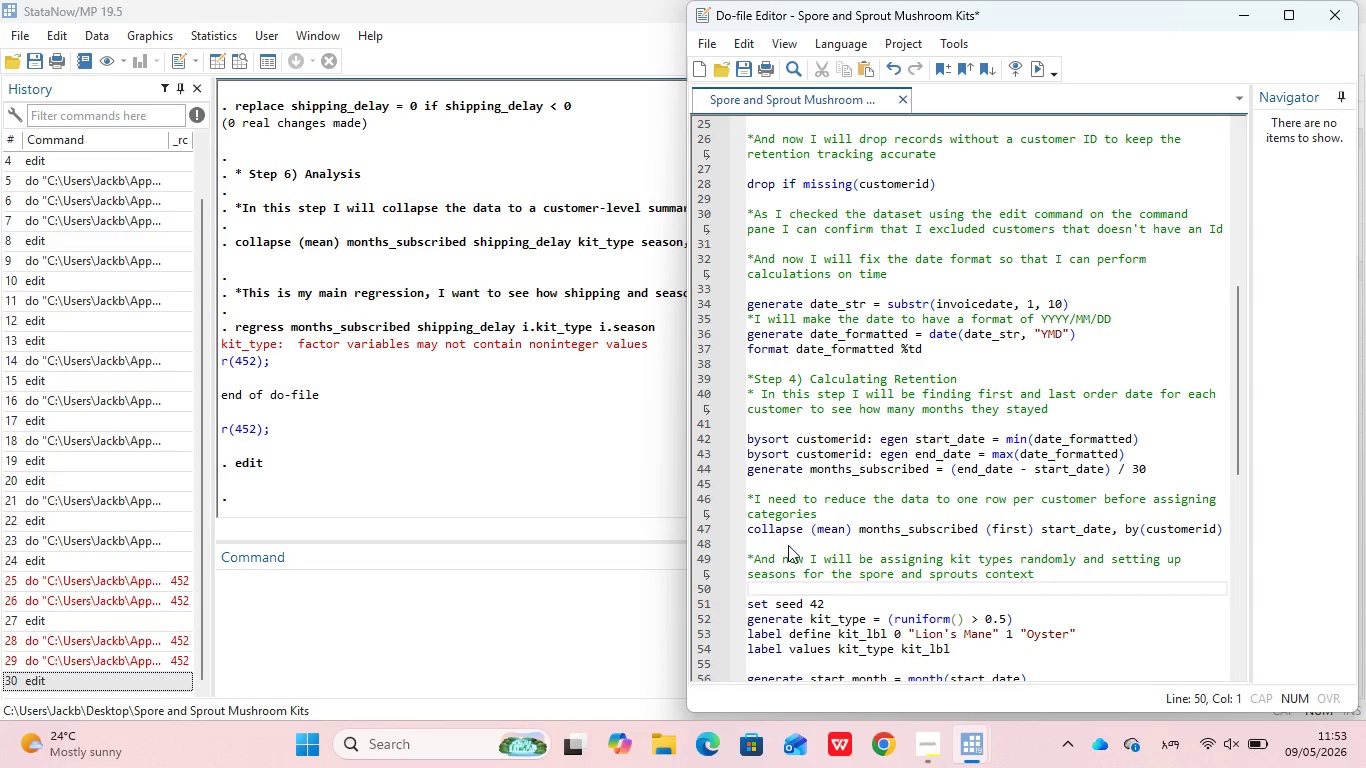 
hold_key(key=ControlLeft, duration=0.64)
 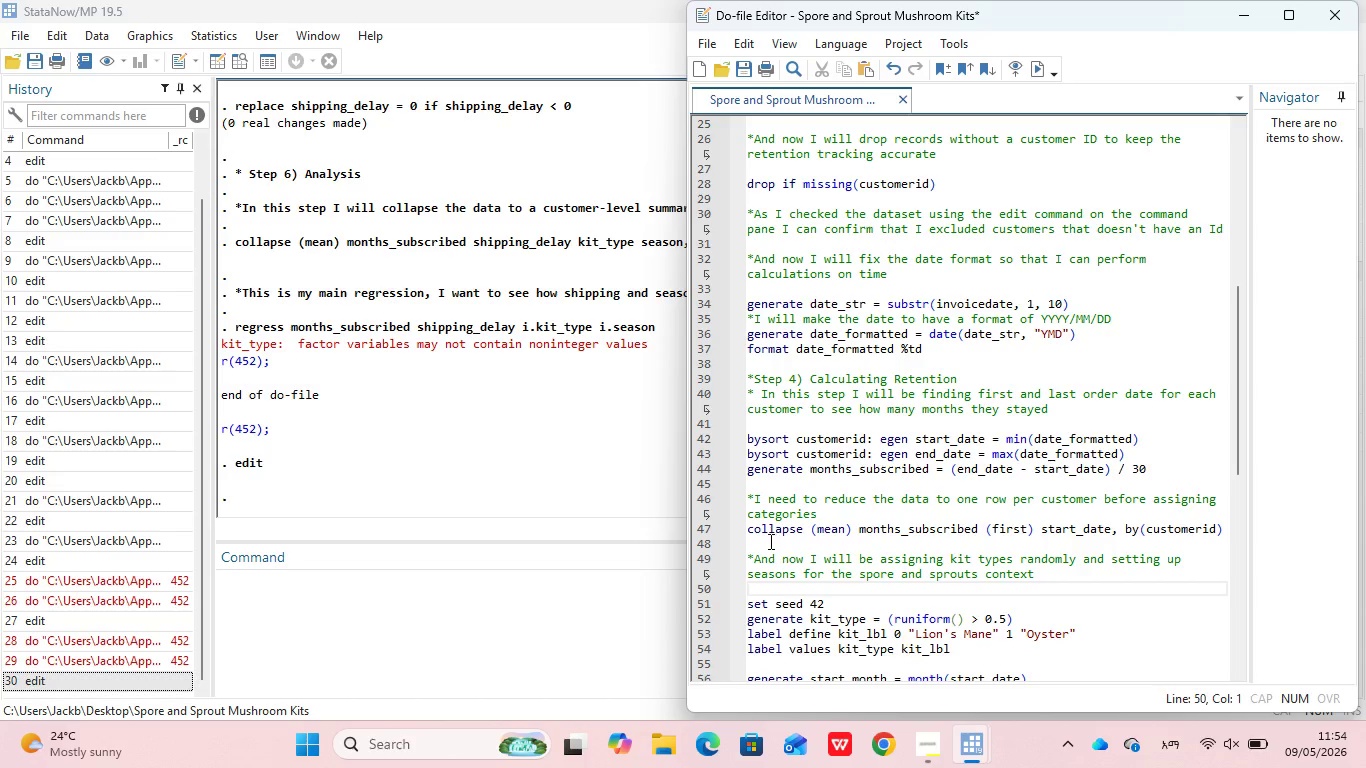 
left_click_drag(start_coordinate=[767, 541], to_coordinate=[742, 498])
 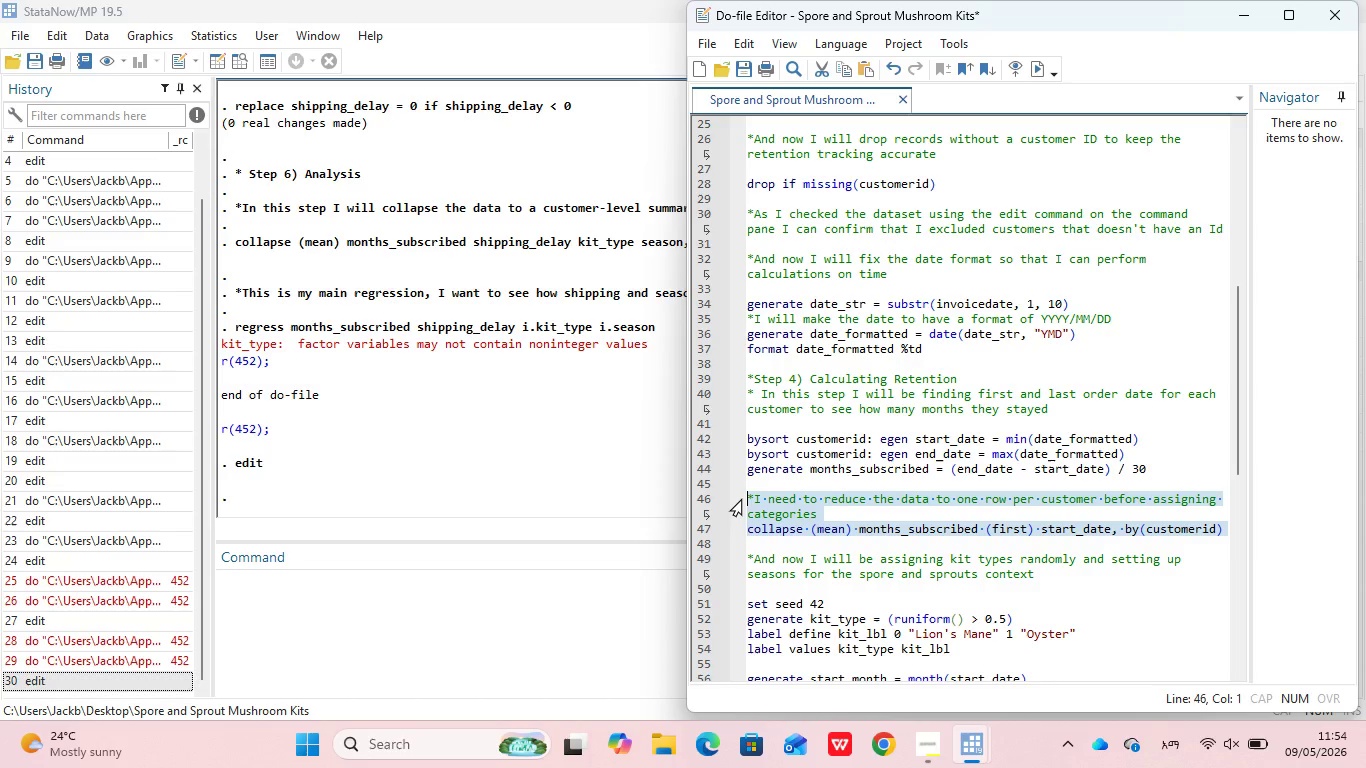 
key(Control+D)
 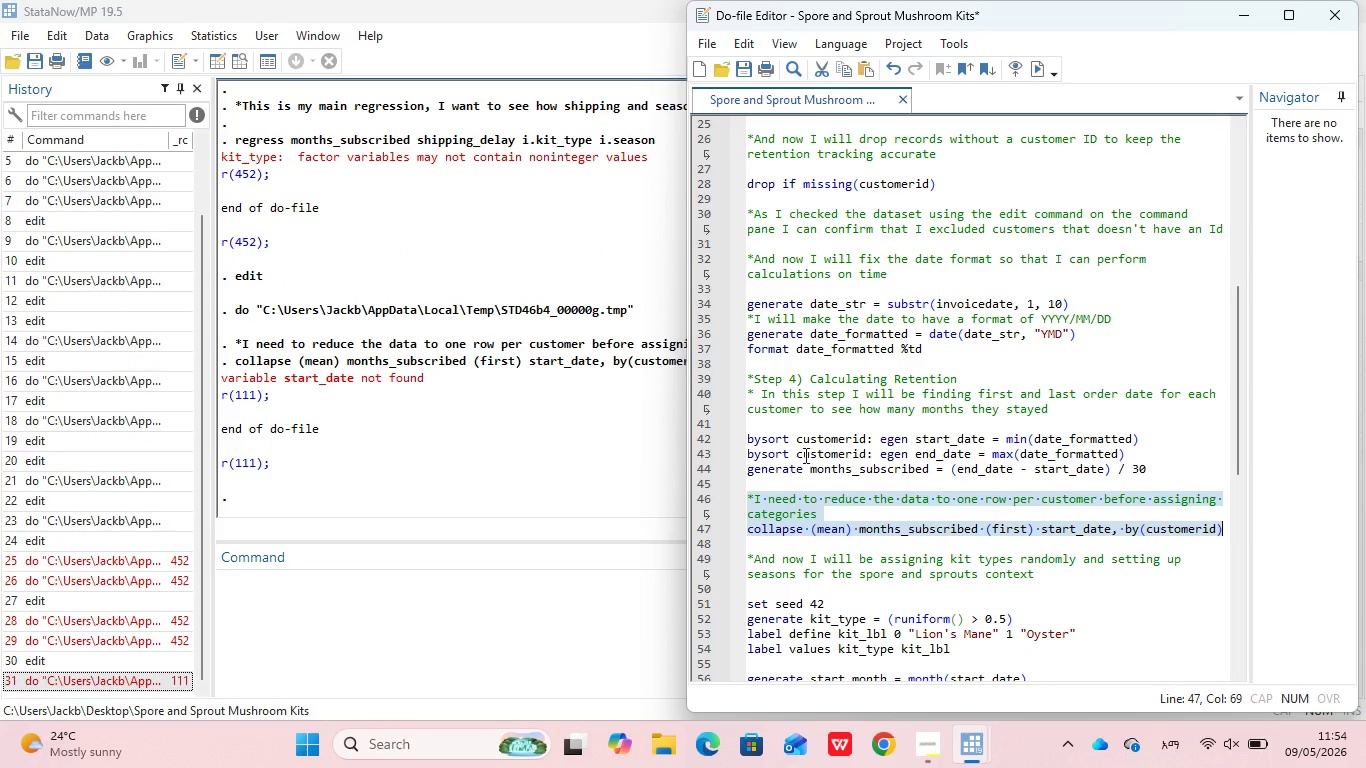 
left_click([814, 452])
 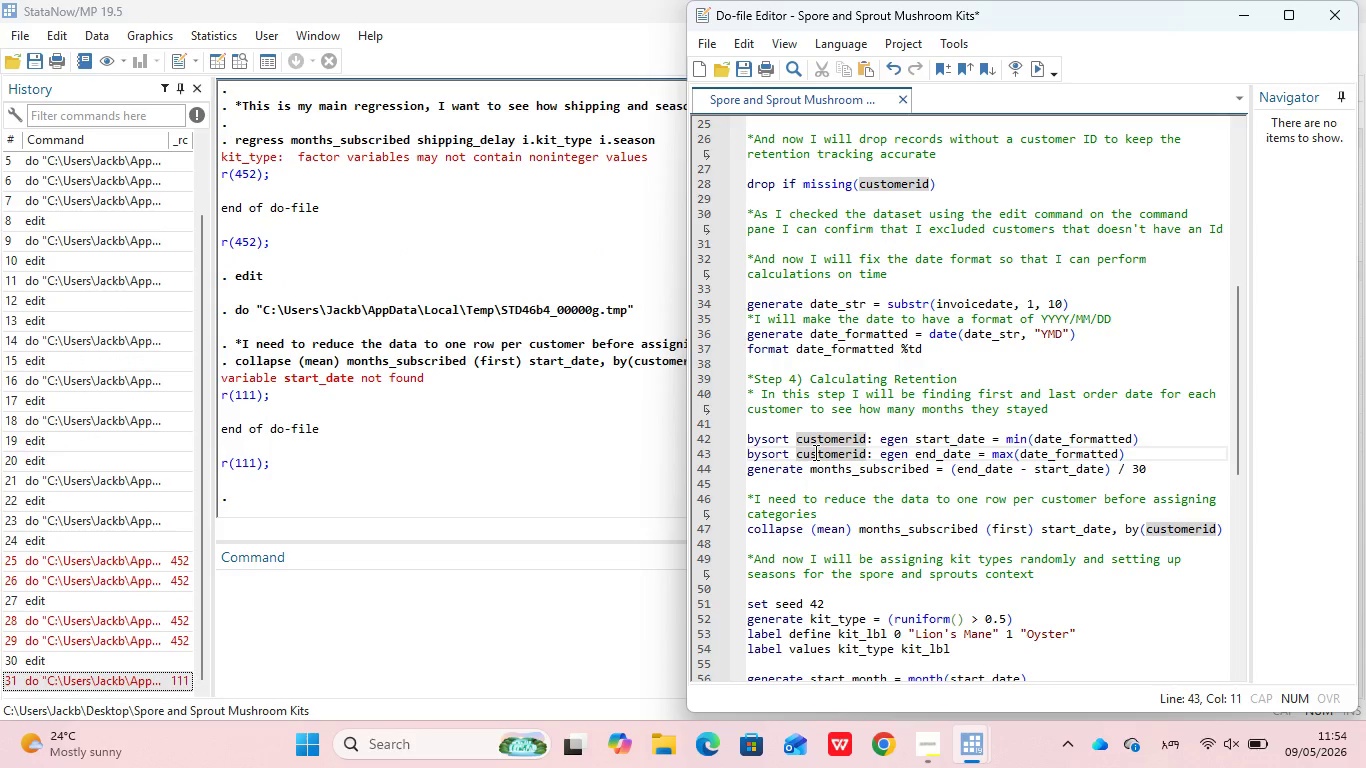 
key(Control+D)
 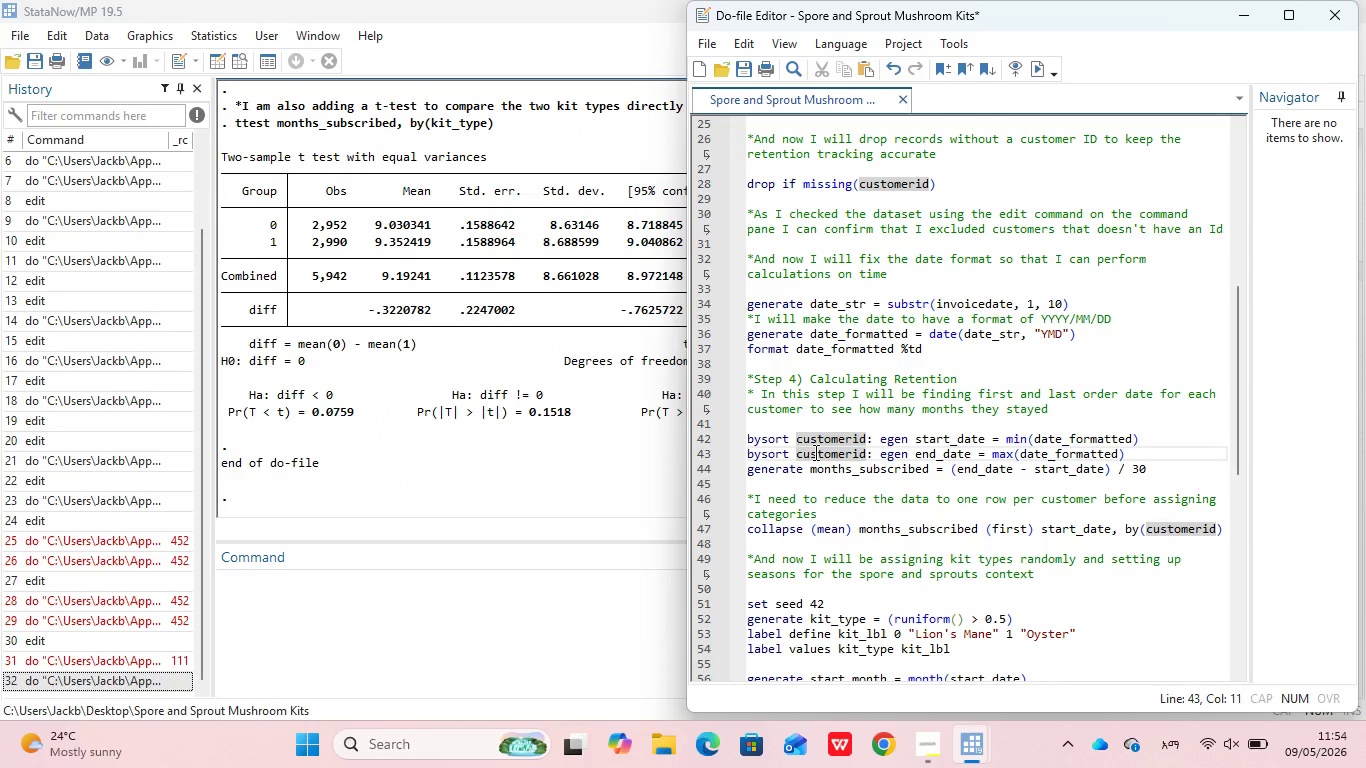 
wait(11.86)
 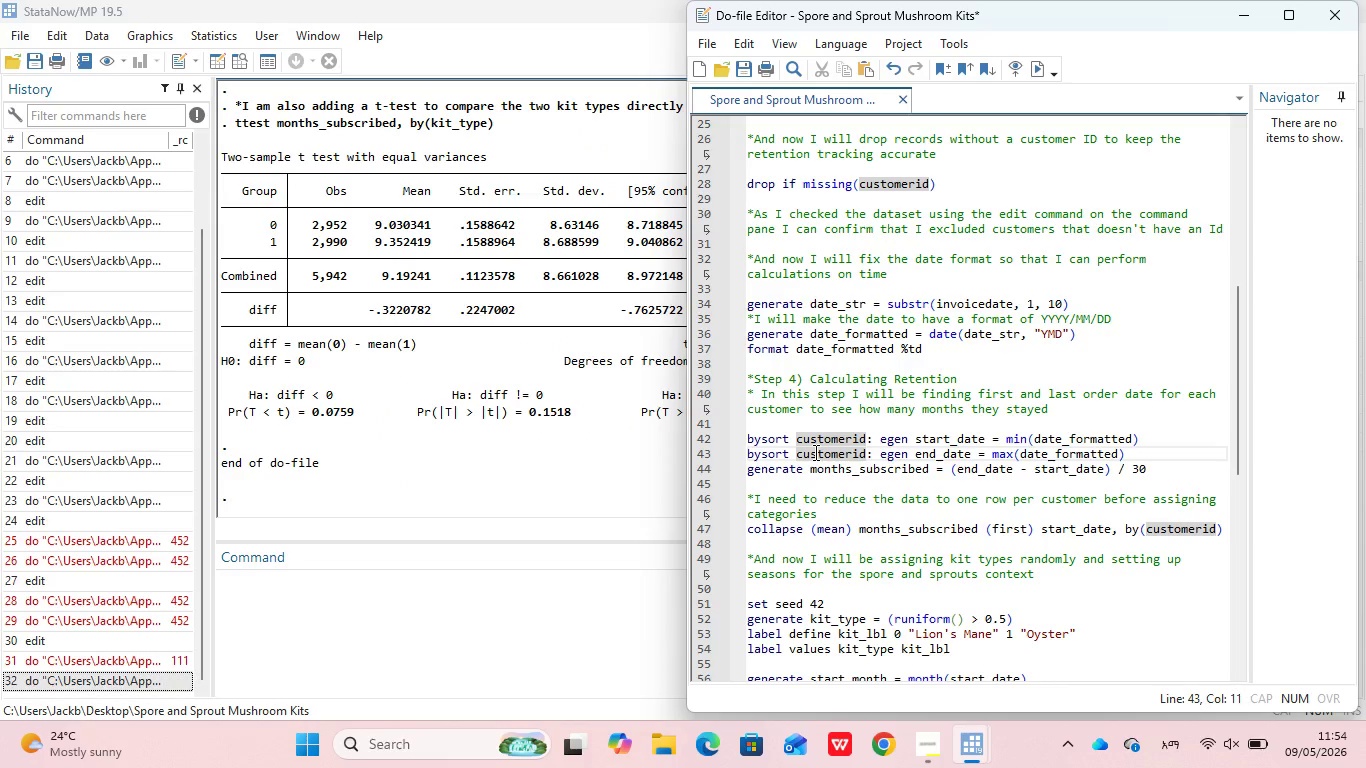 
left_click([1068, 574])
 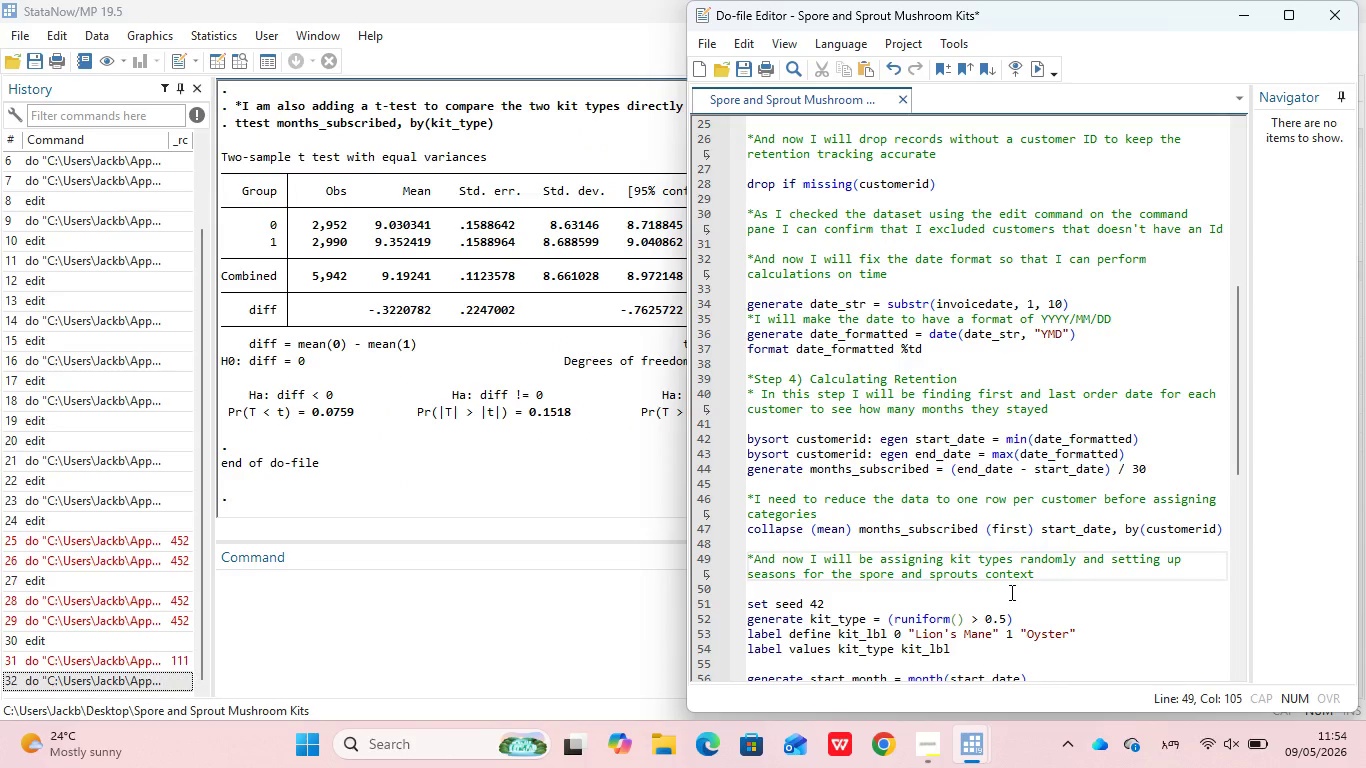 
scroll: coordinate [1035, 555], scroll_direction: down, amount: 21.0
 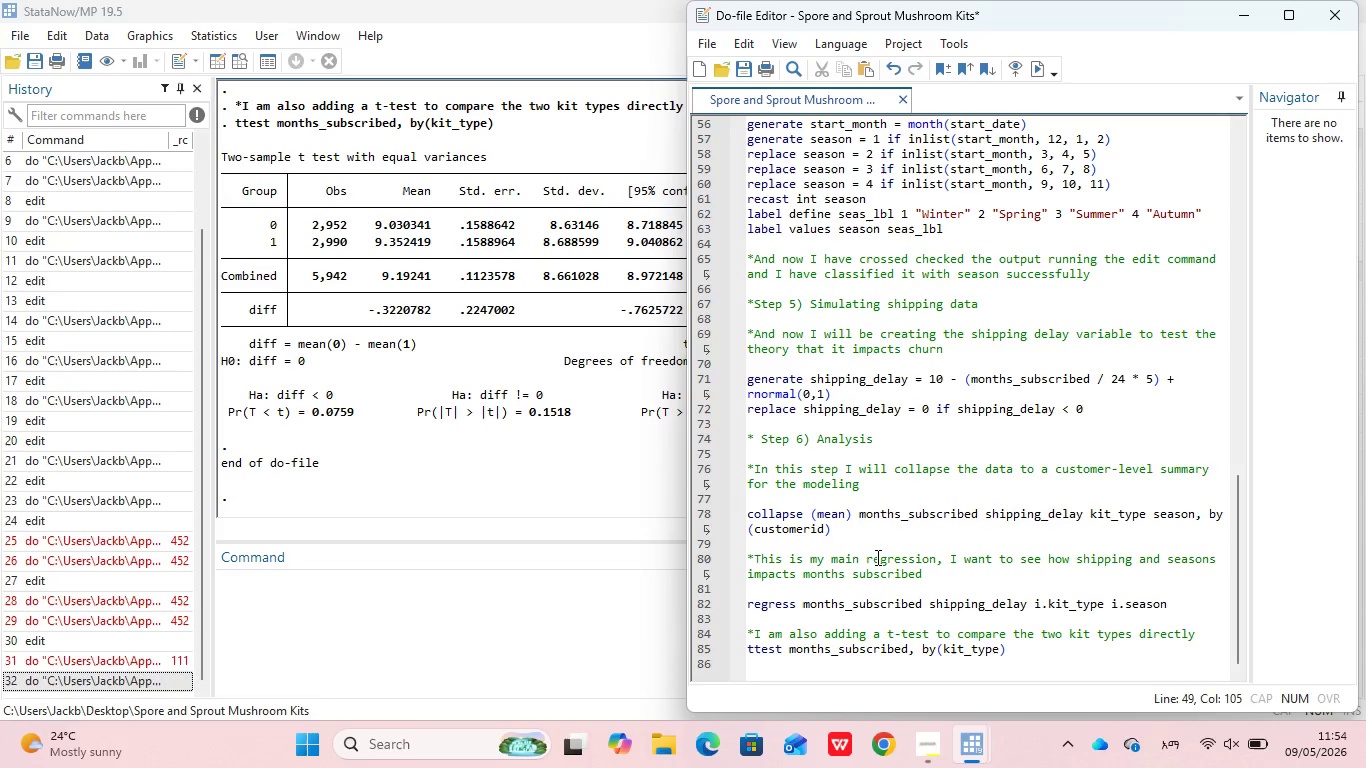 
wait(15.53)
 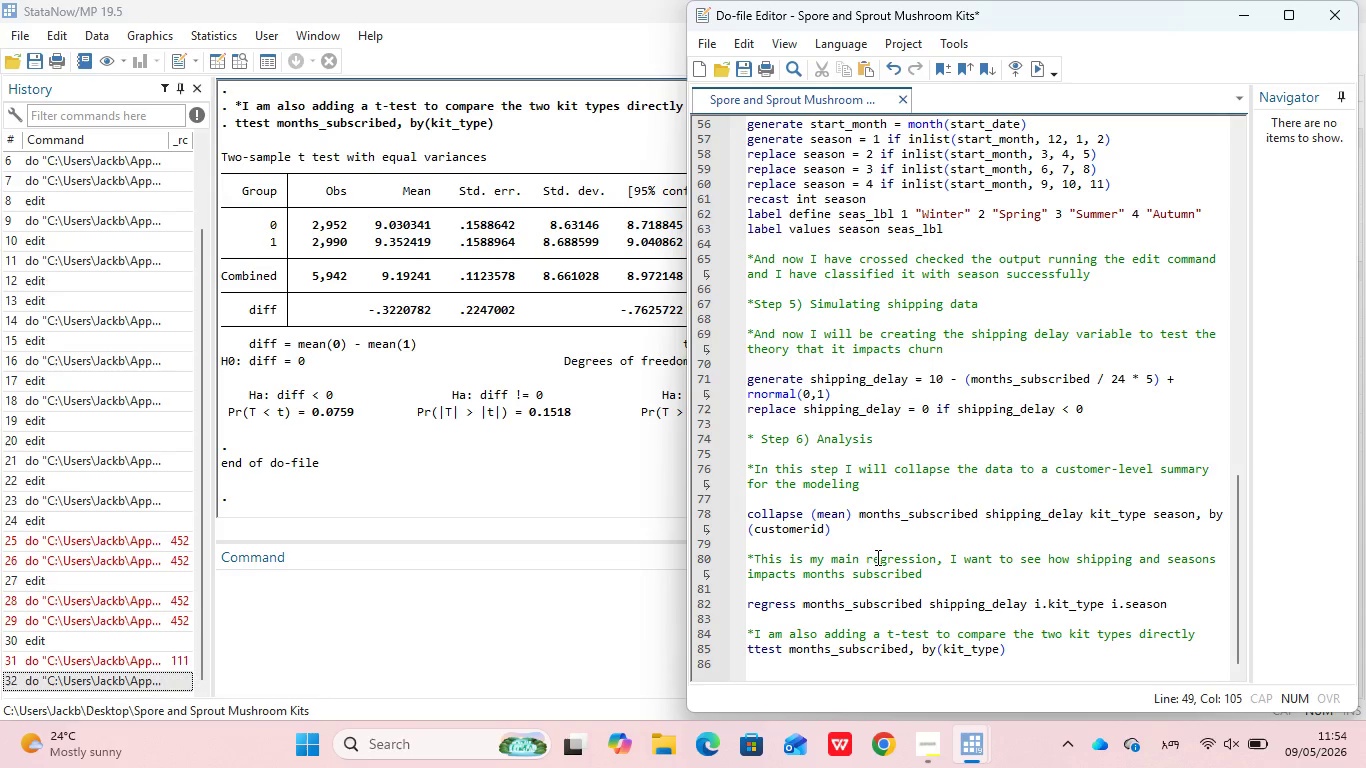 
scroll: coordinate [904, 488], scroll_direction: up, amount: 3.0
 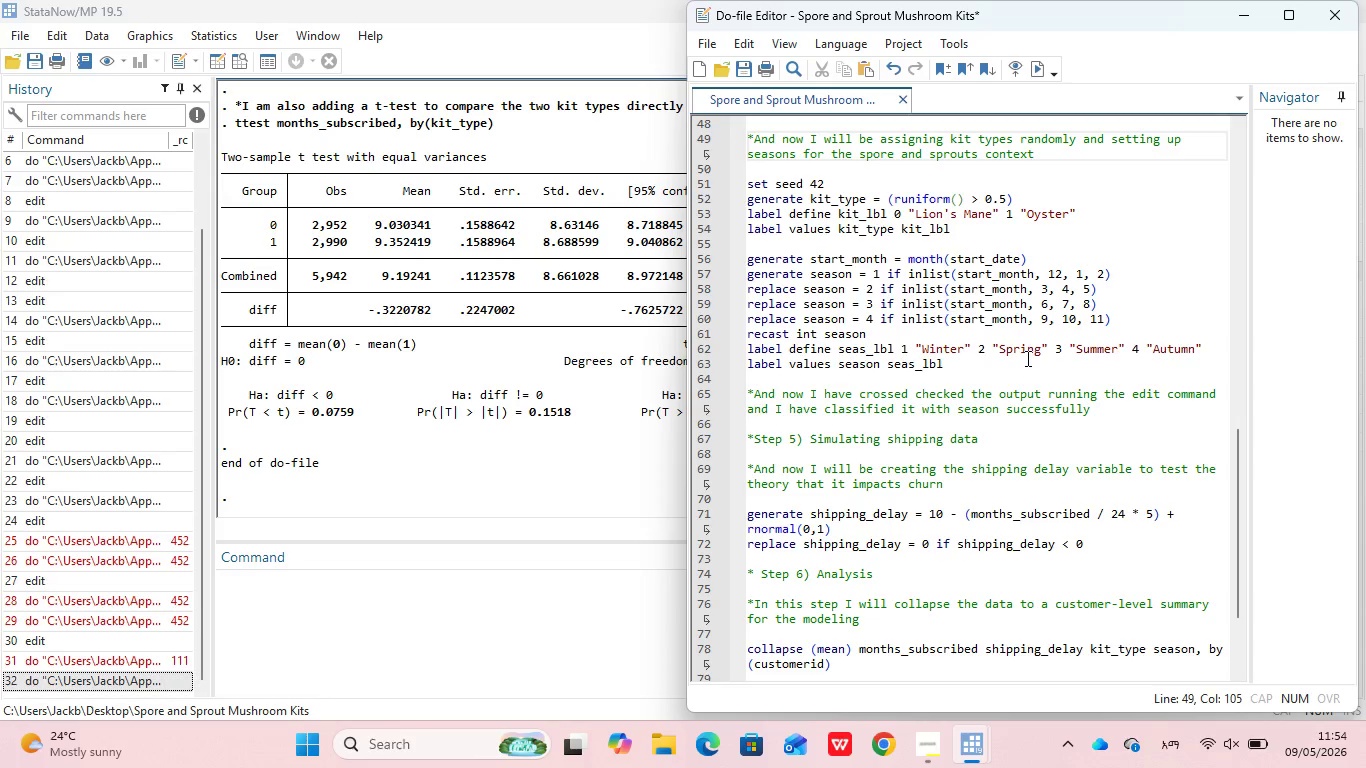 
wait(17.81)
 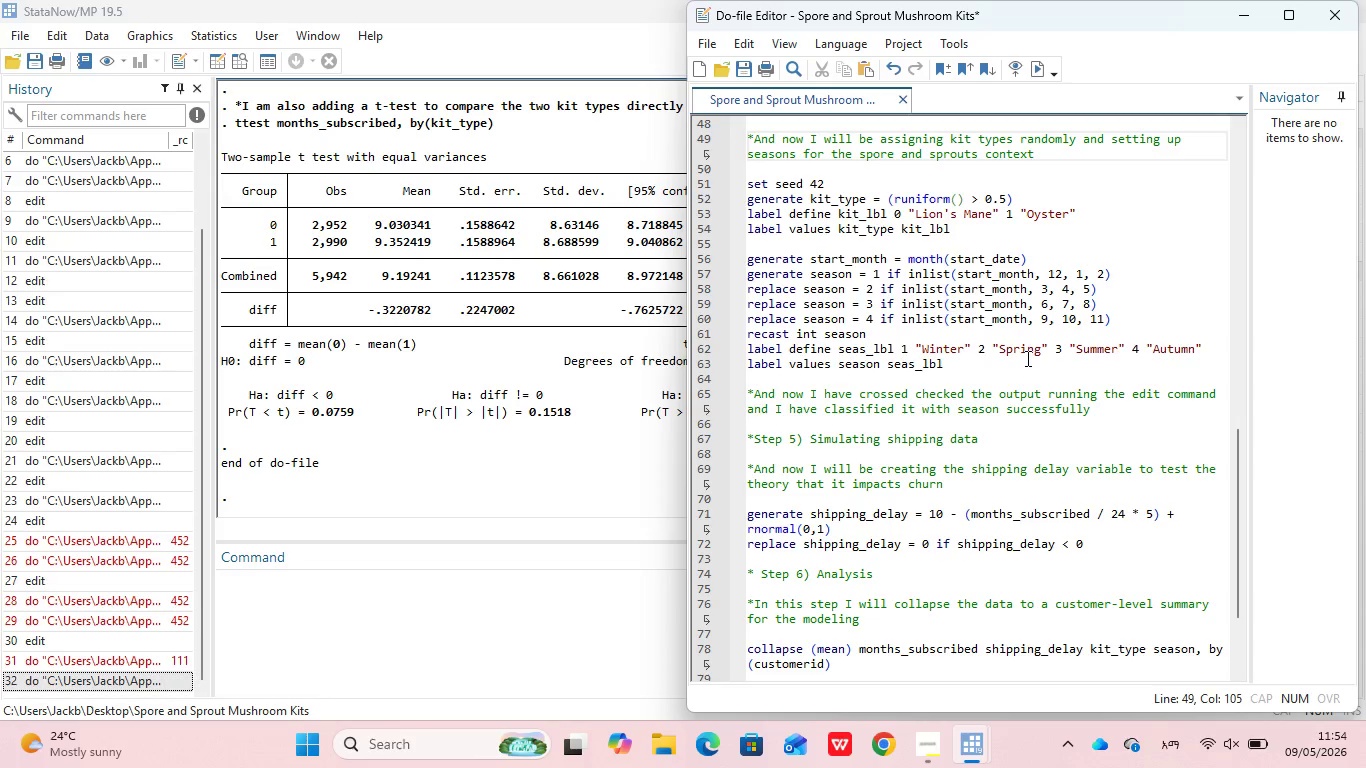 
left_click([1035, 200])
 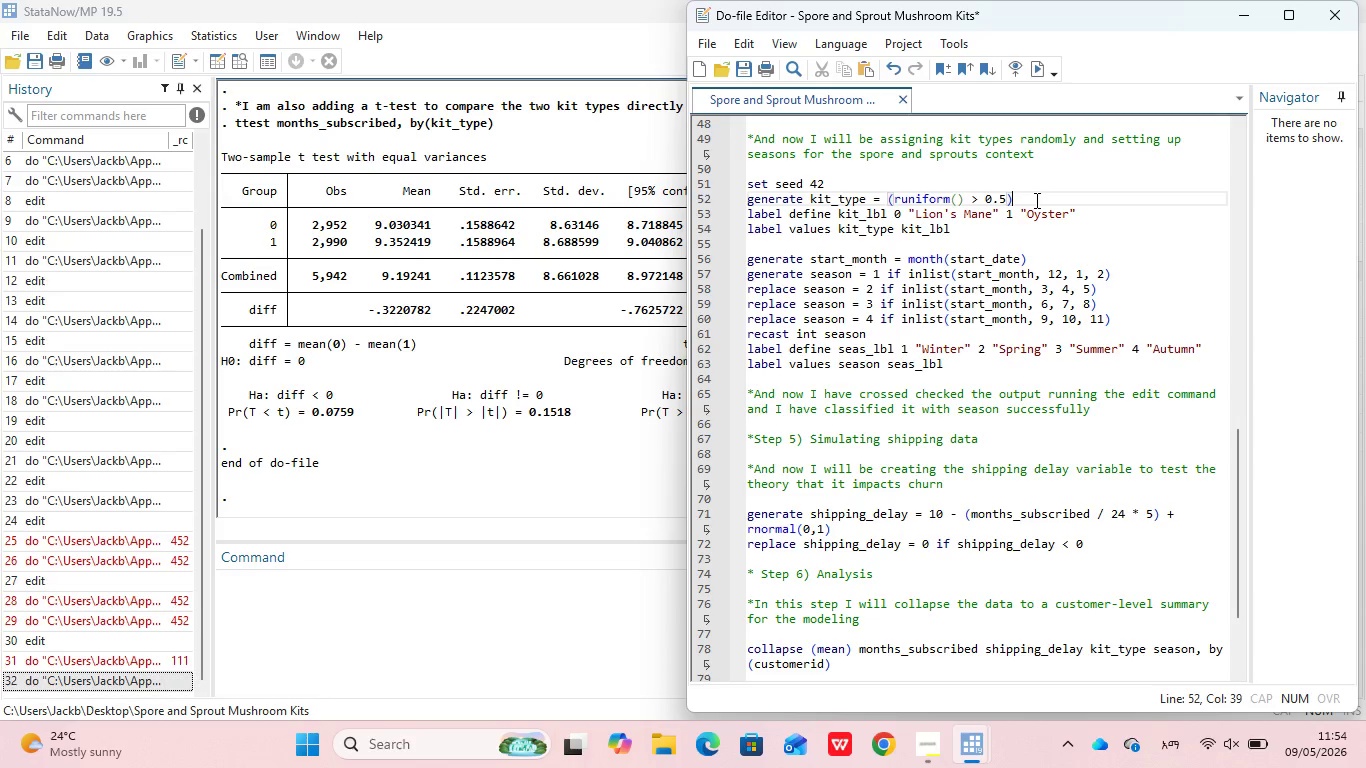 
key(Enter)
 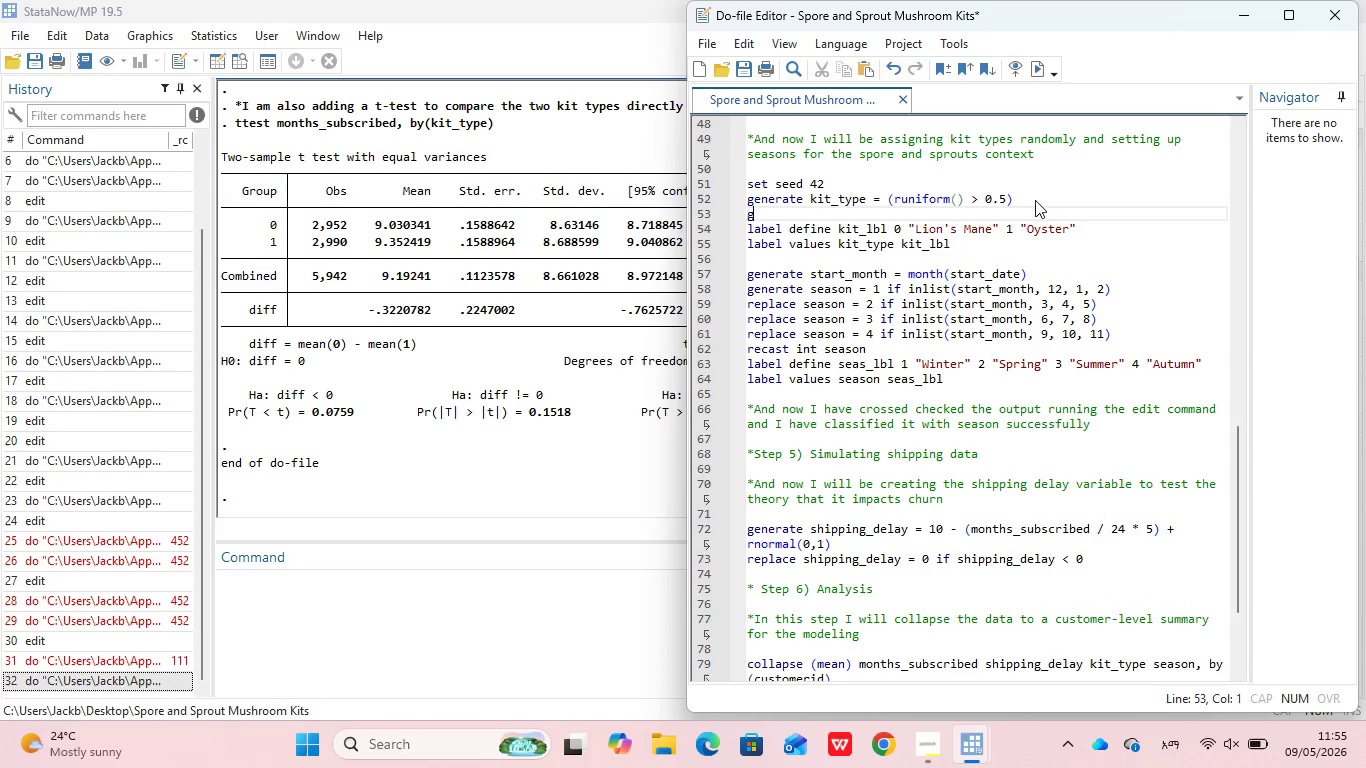 
type(gen)
 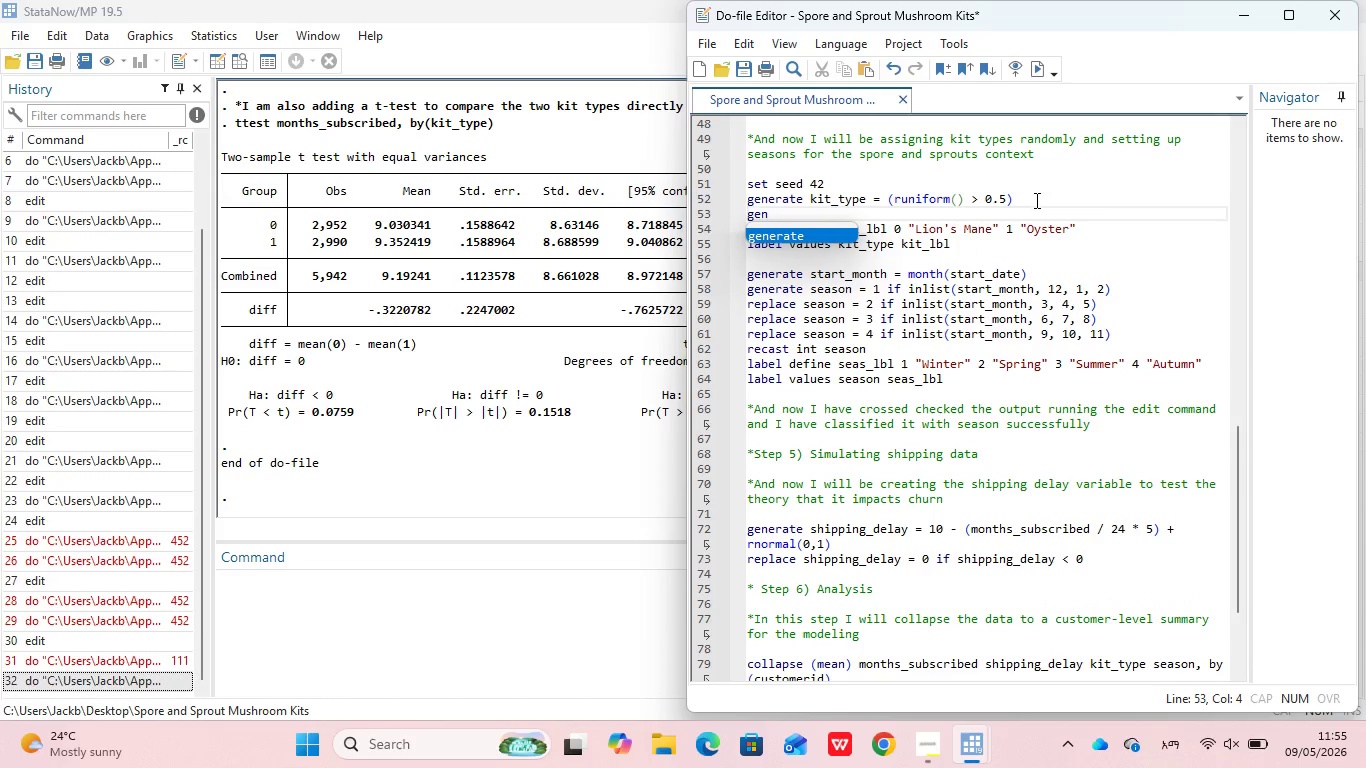 
key(Enter)
 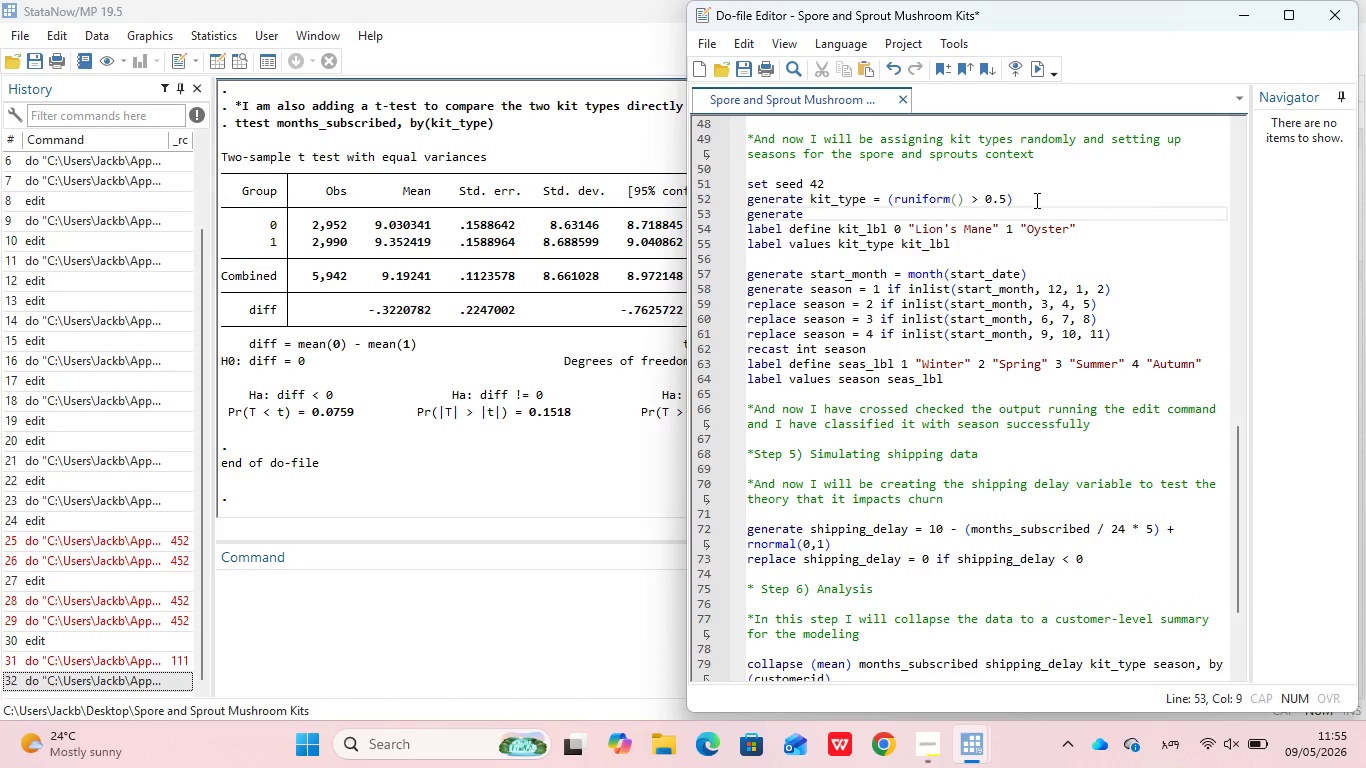 
type( kit)
 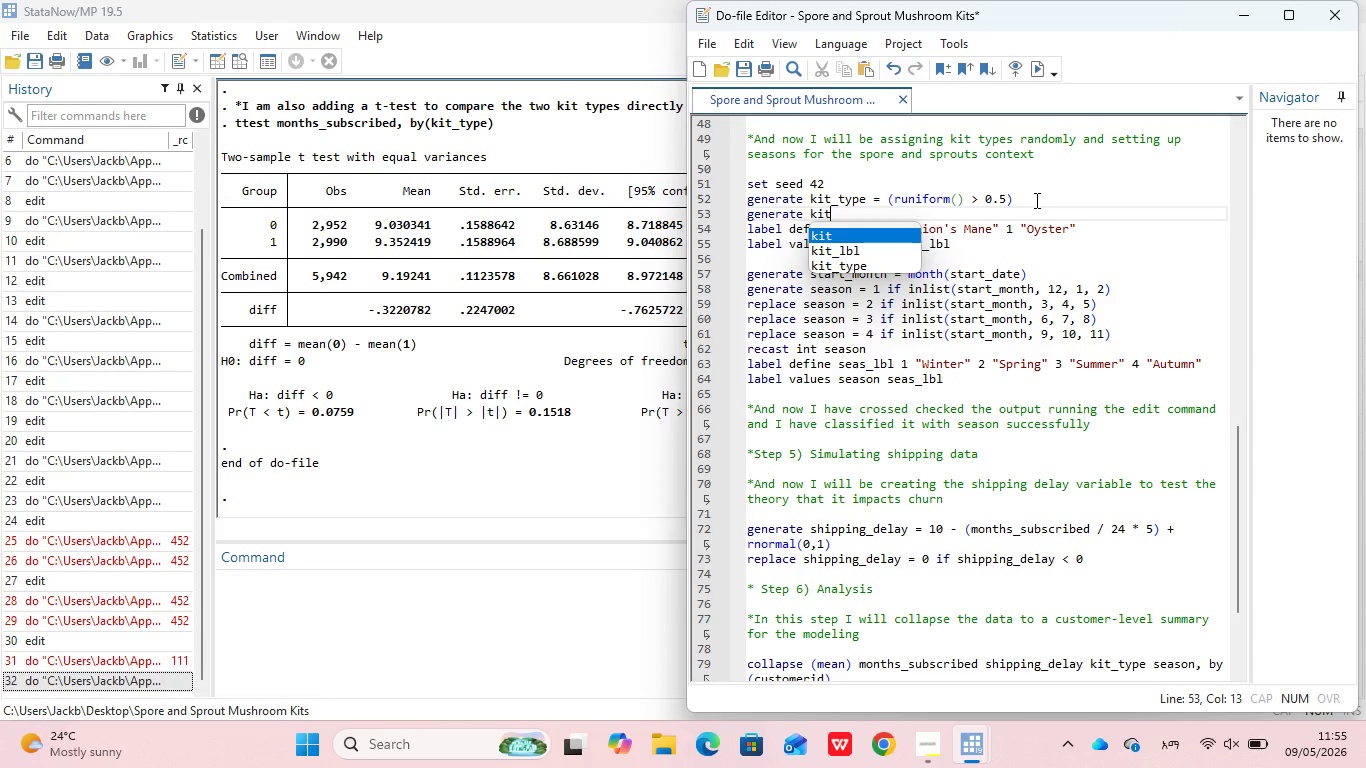 
key(ArrowDown)
 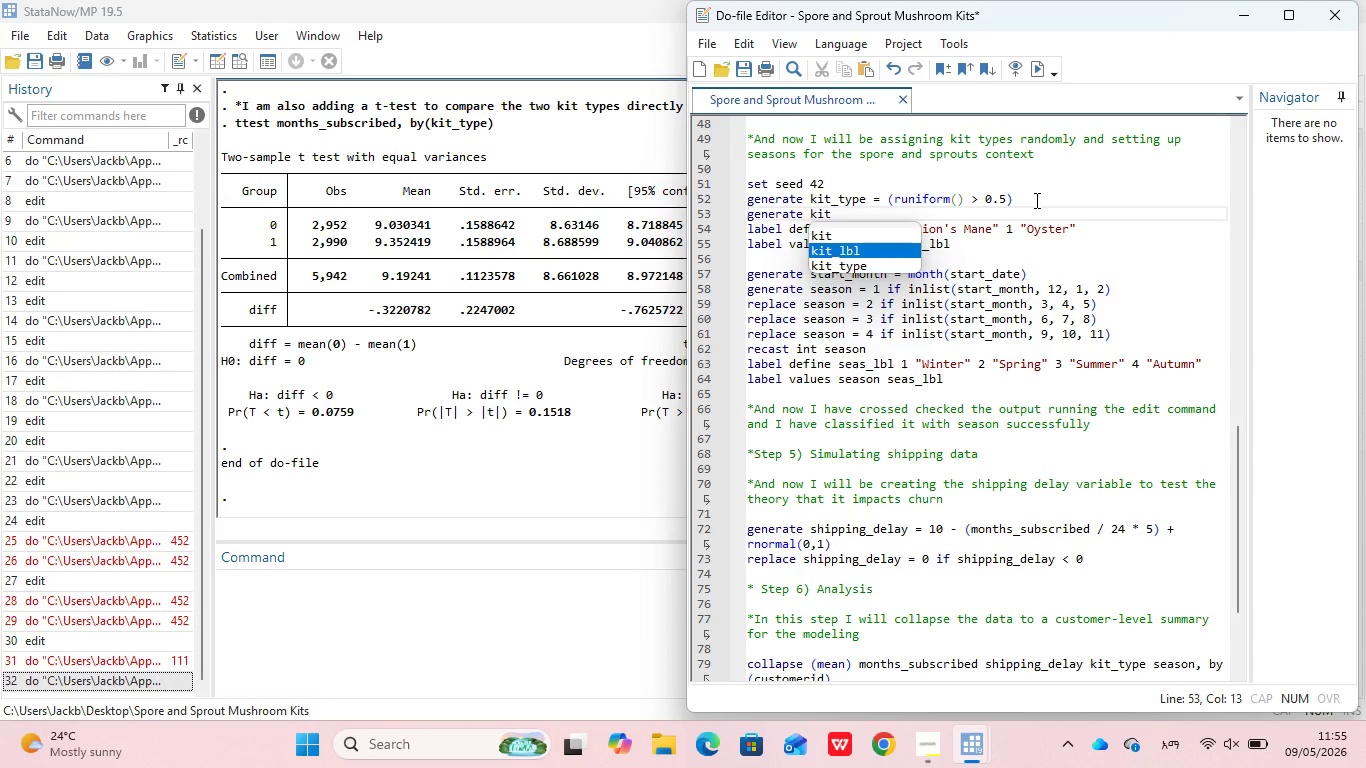 
key(ArrowDown)
 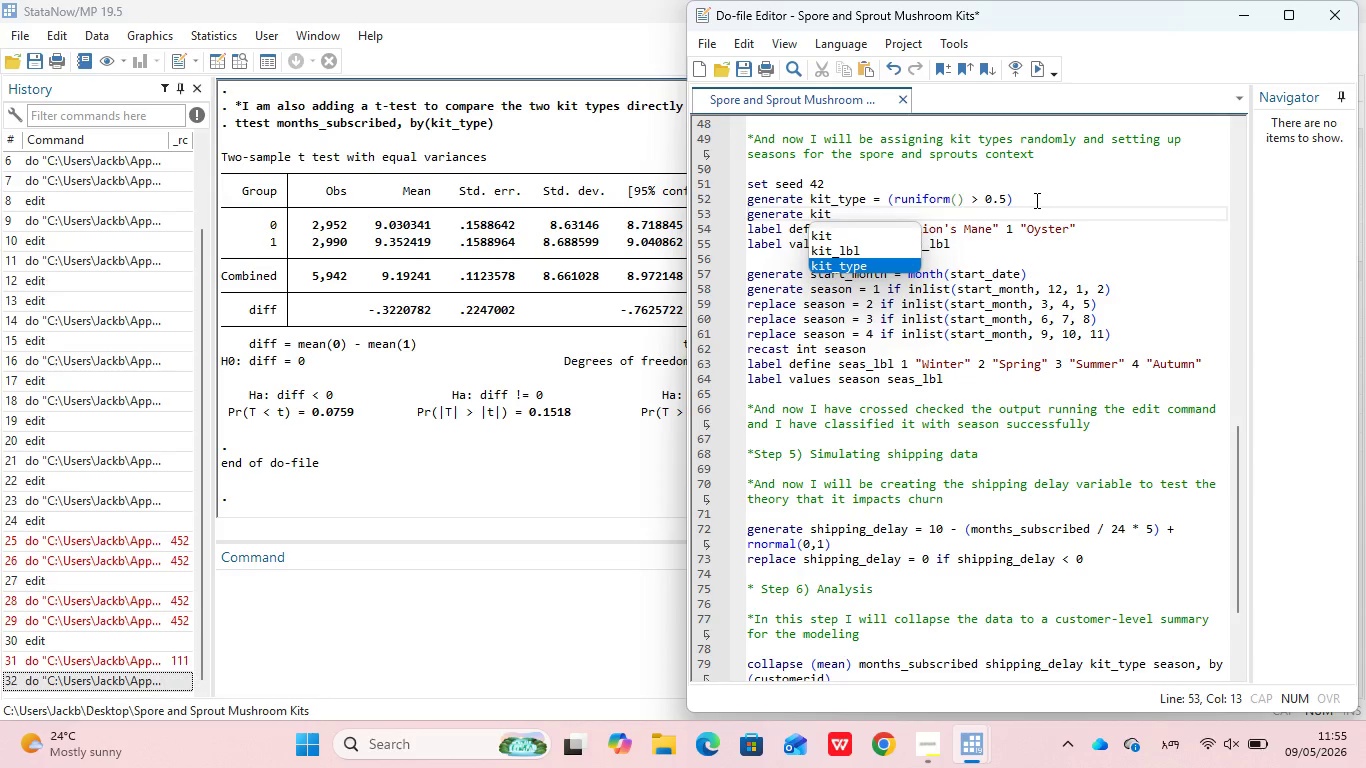 
key(Enter)
 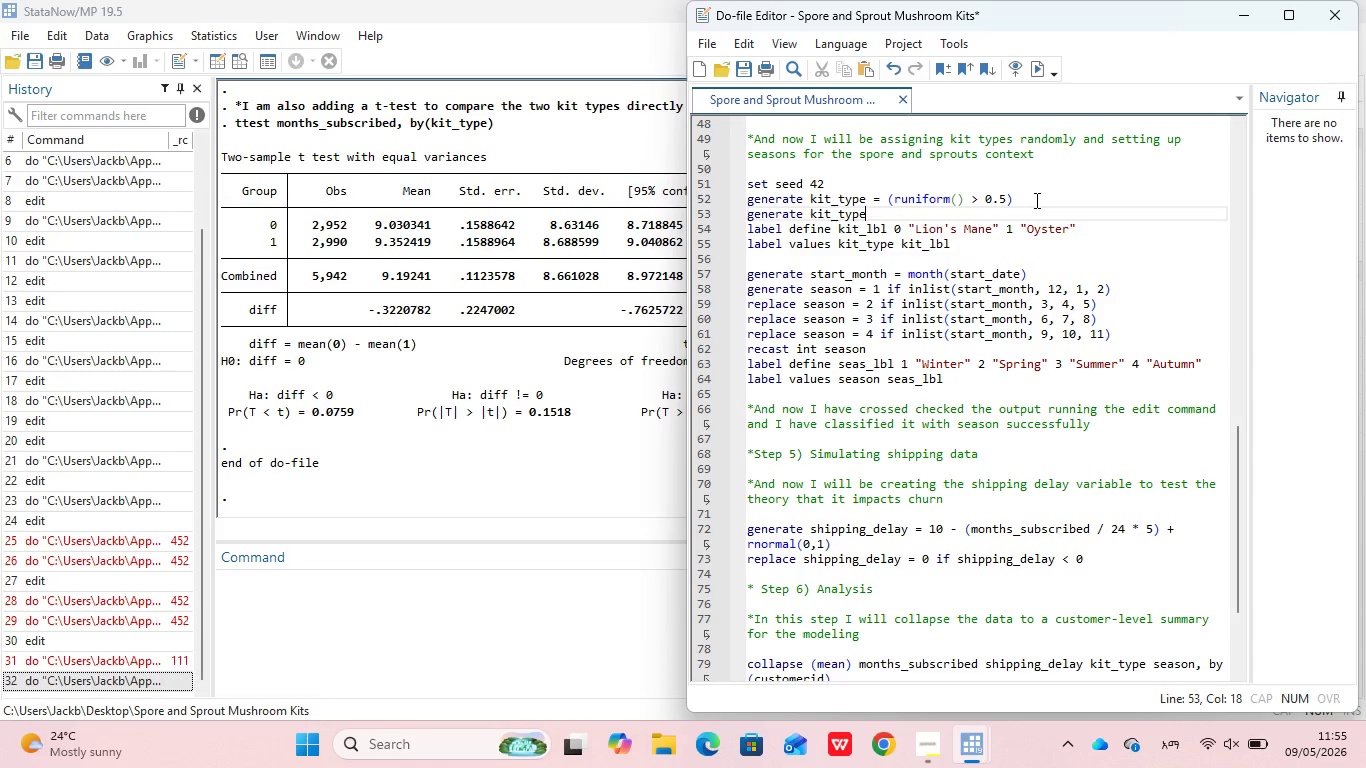 
type( = flooe)
key(Backspace)
type(r(kit)
 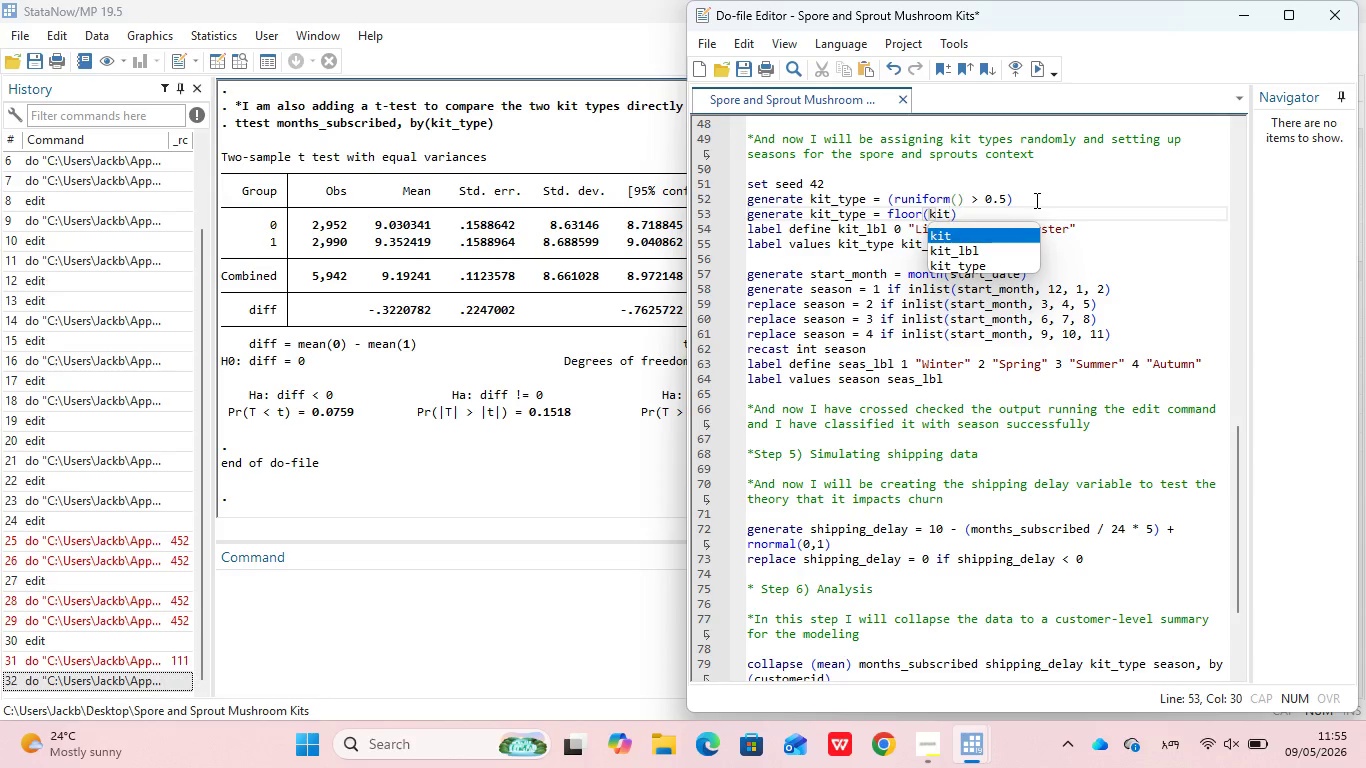 
key(ArrowDown)
 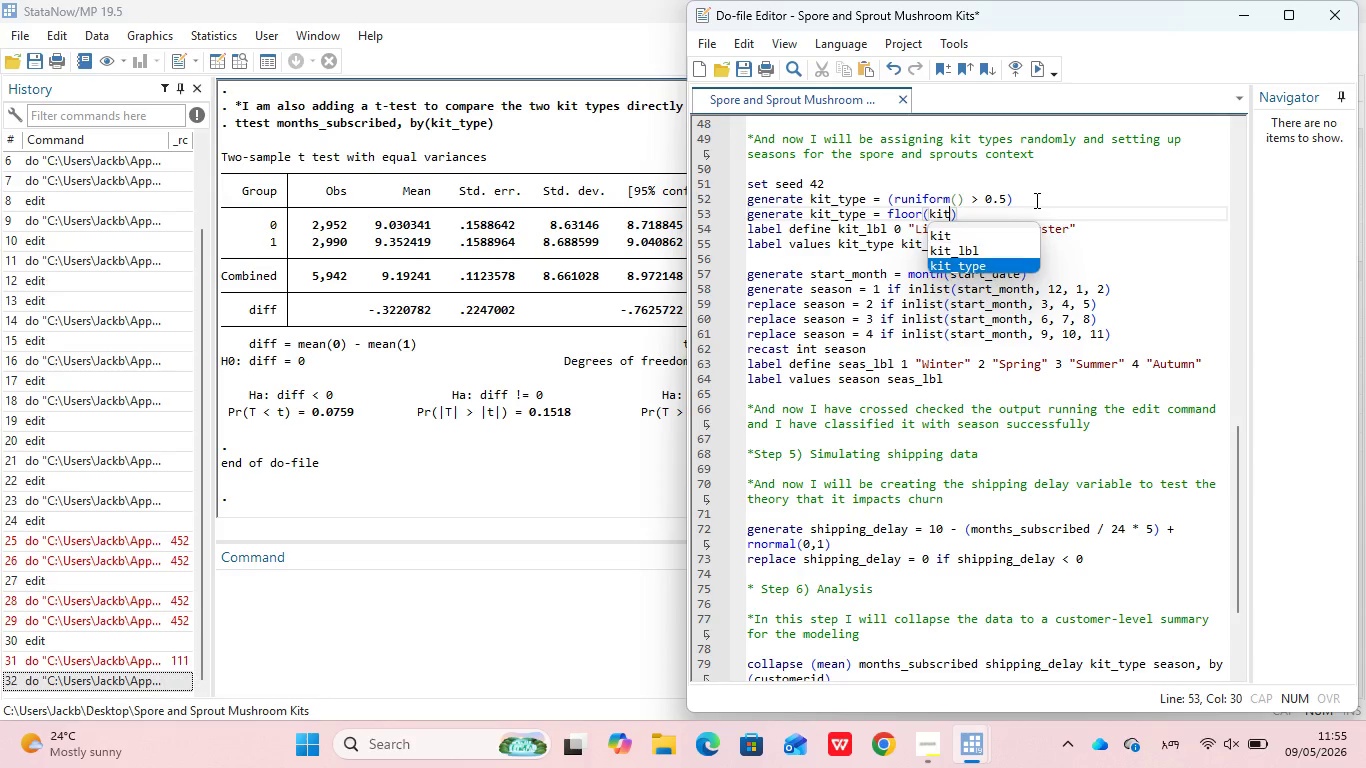 
key(ArrowDown)
 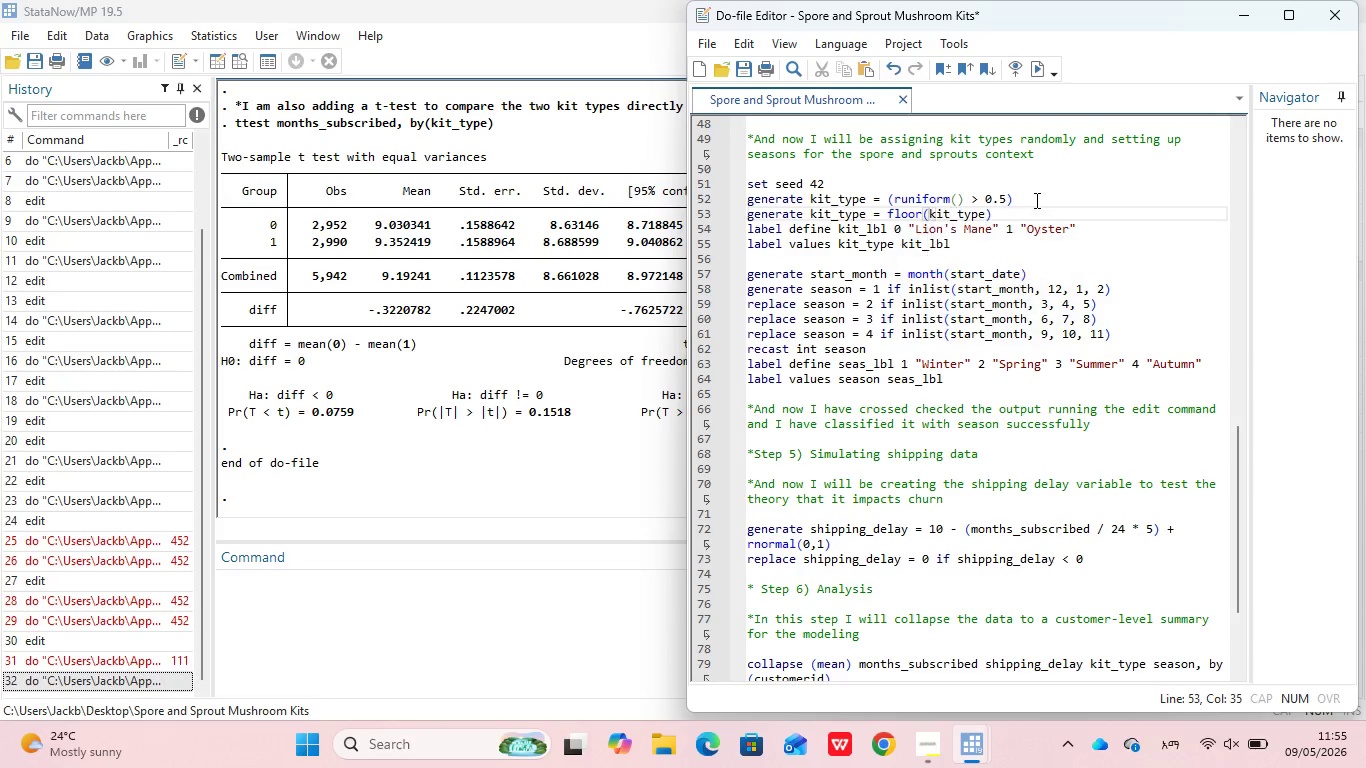 
key(Enter)
 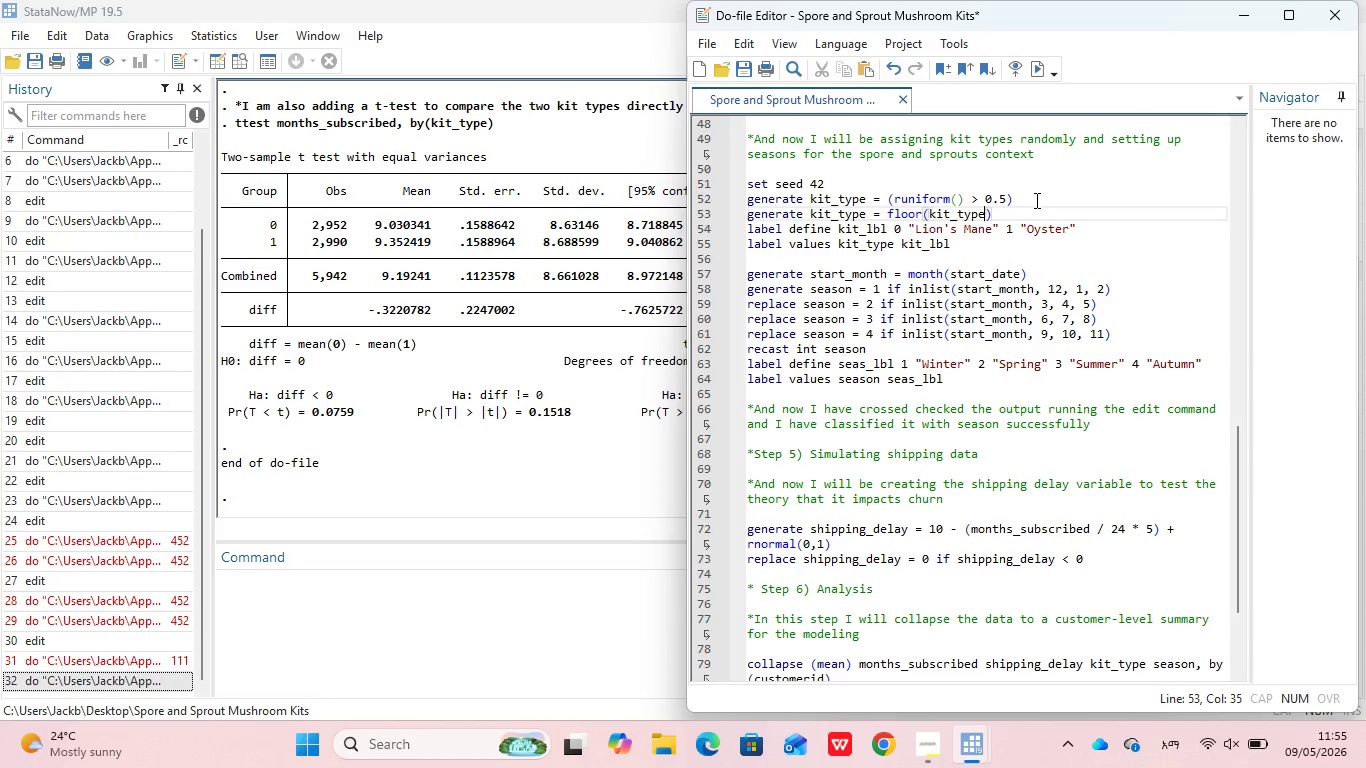 
type(_raw)
 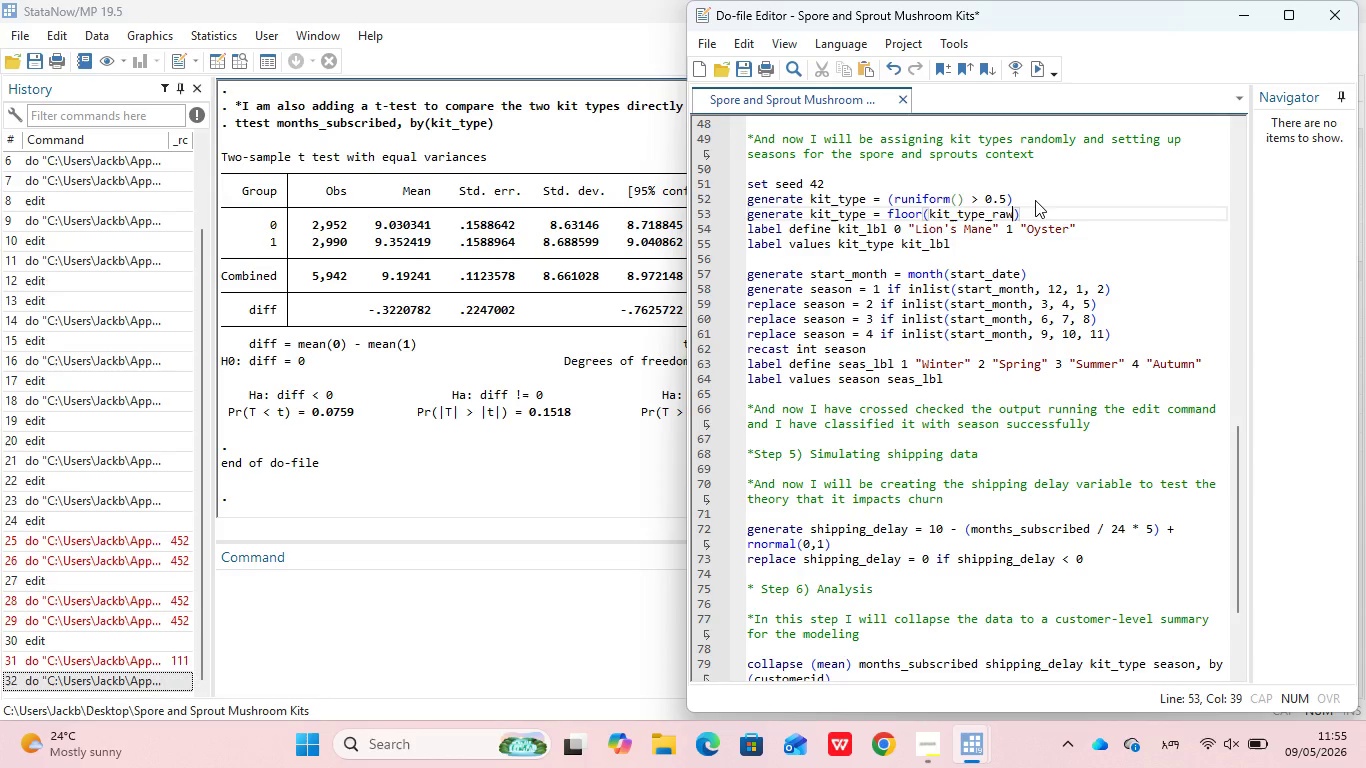 
key(ArrowRight)
 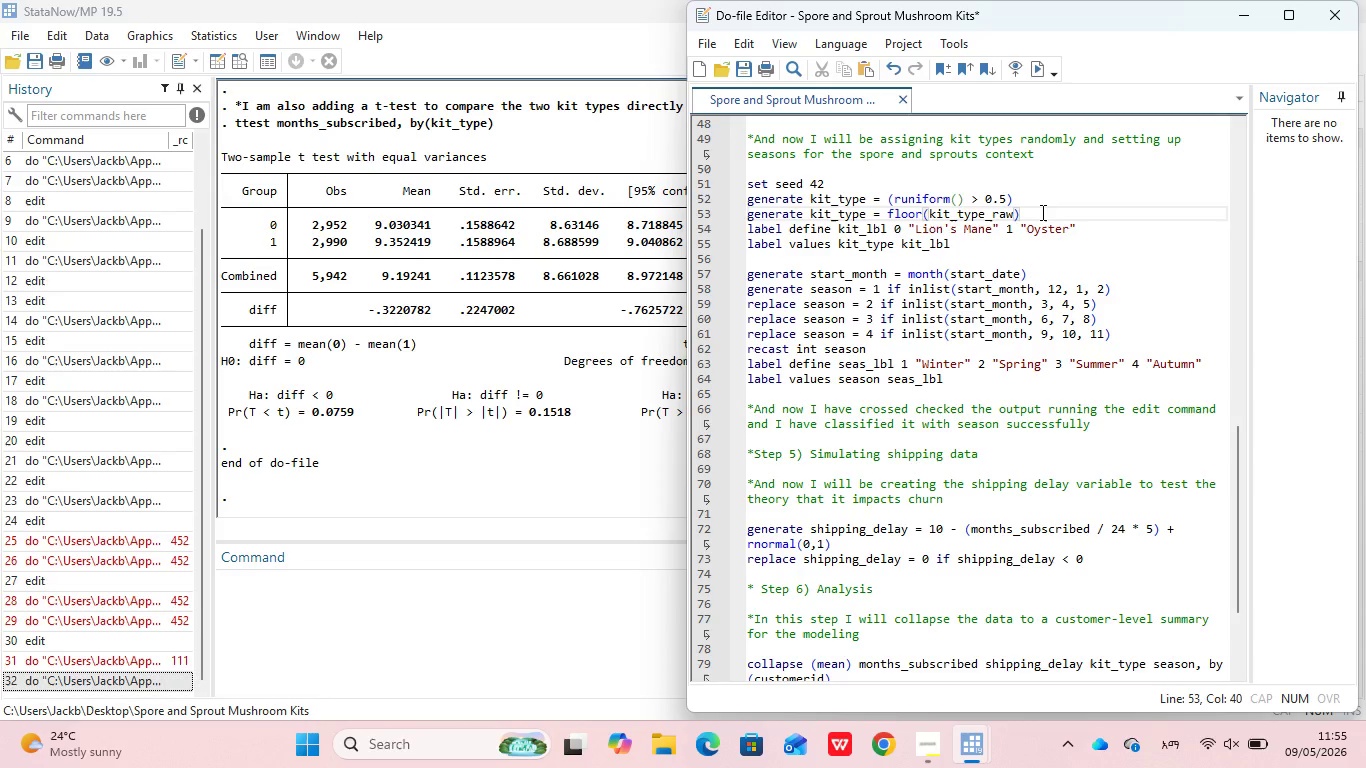 
key(Enter)
 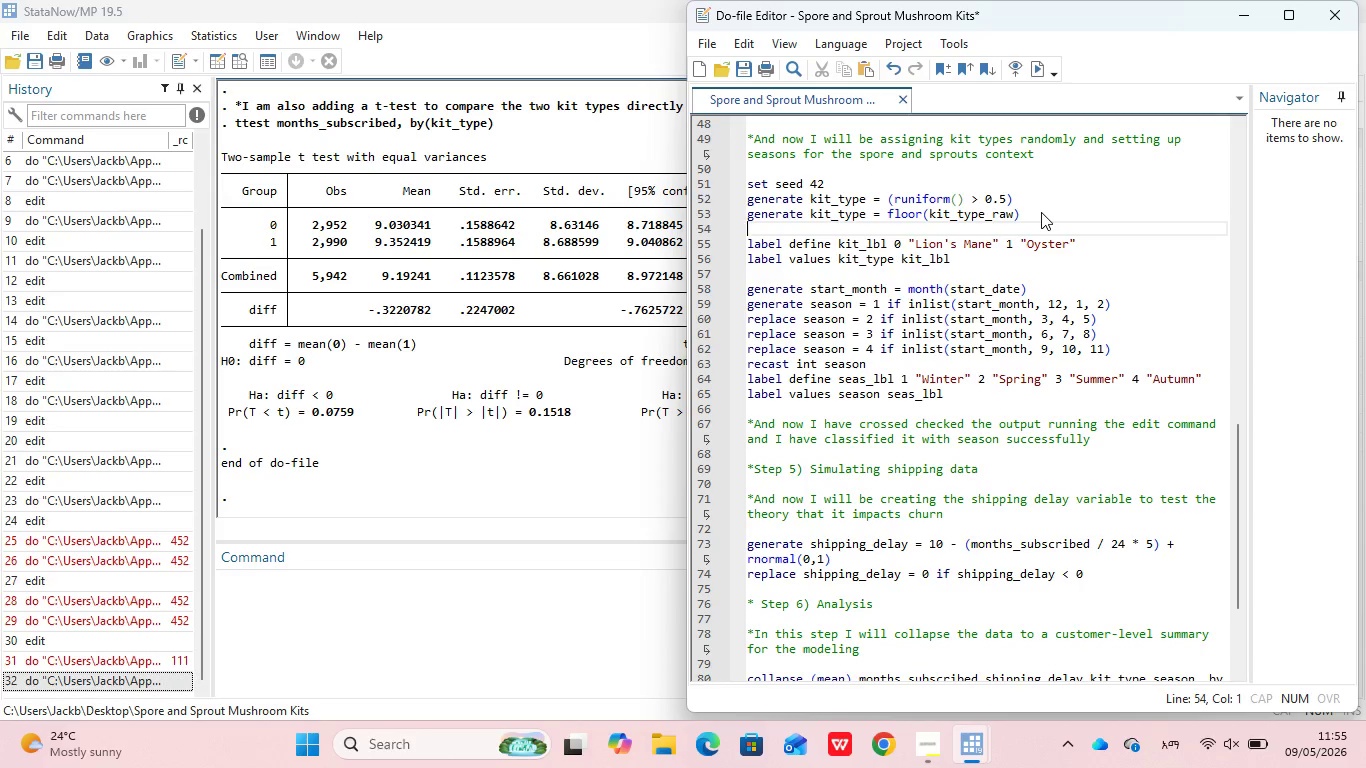 
type(rec)
 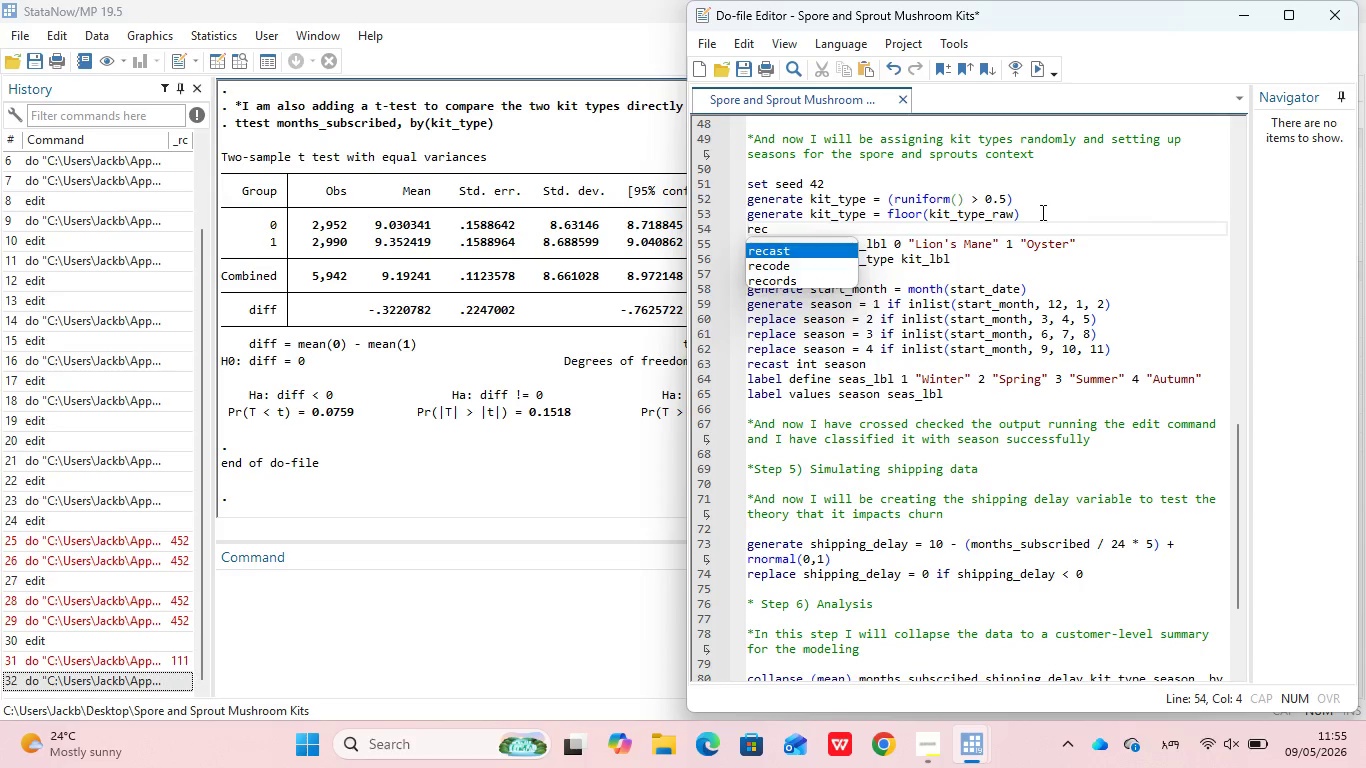 
key(Enter)
 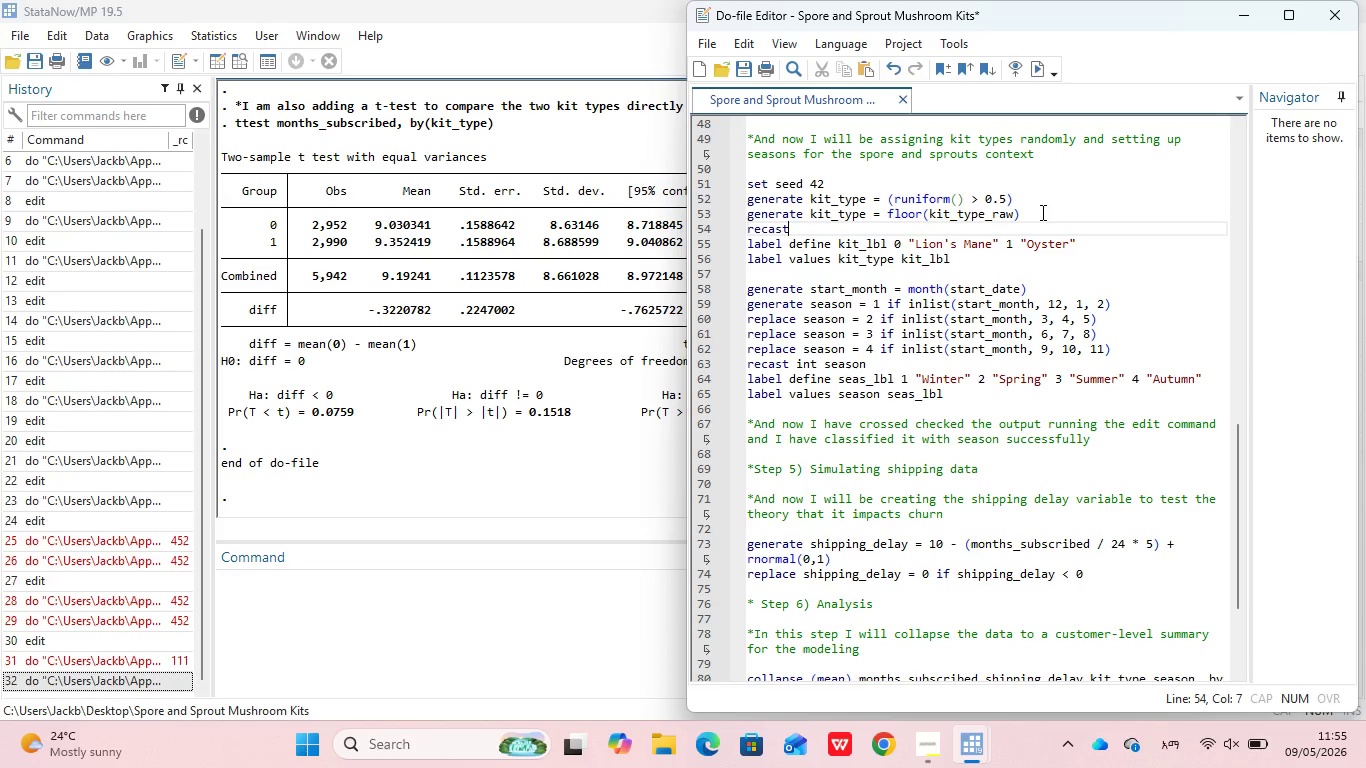 
type( ini)
key(Backspace)
type(t kit)
 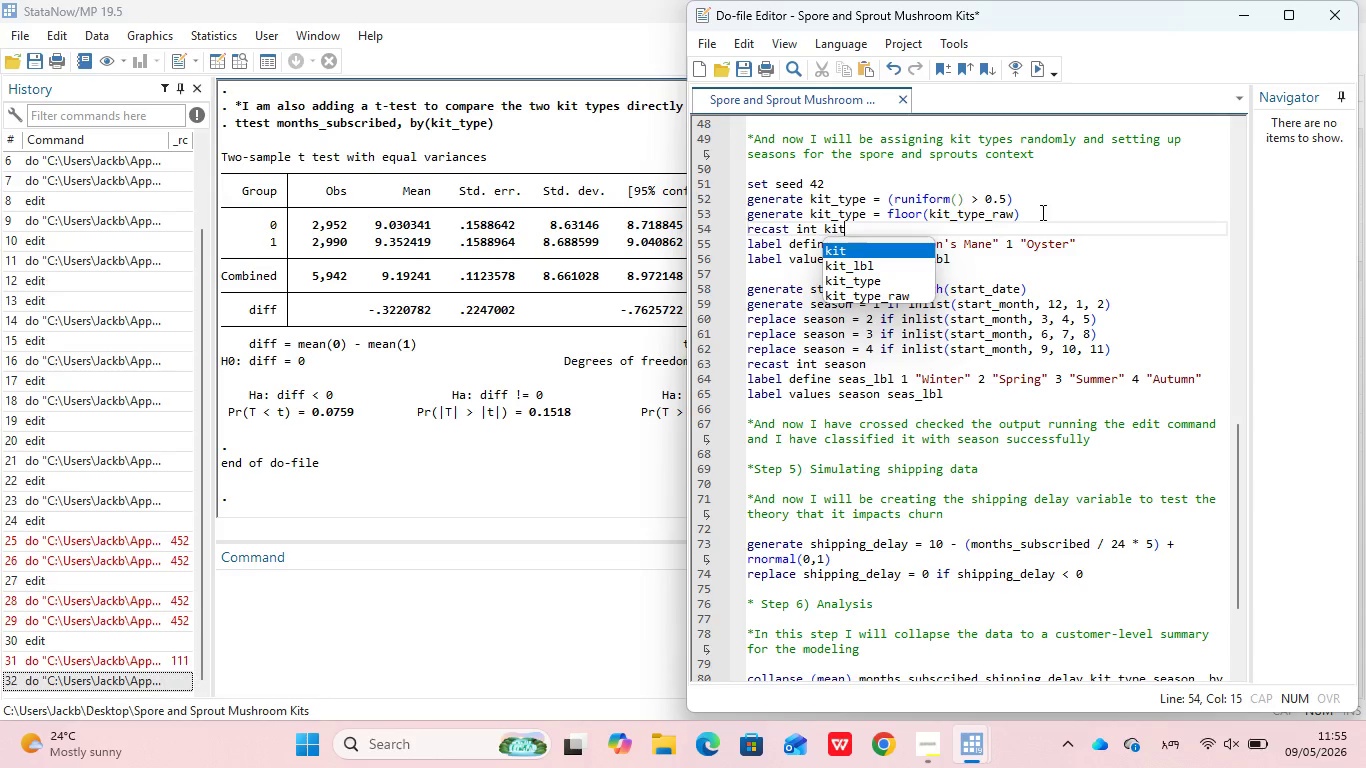 
key(ArrowDown)
 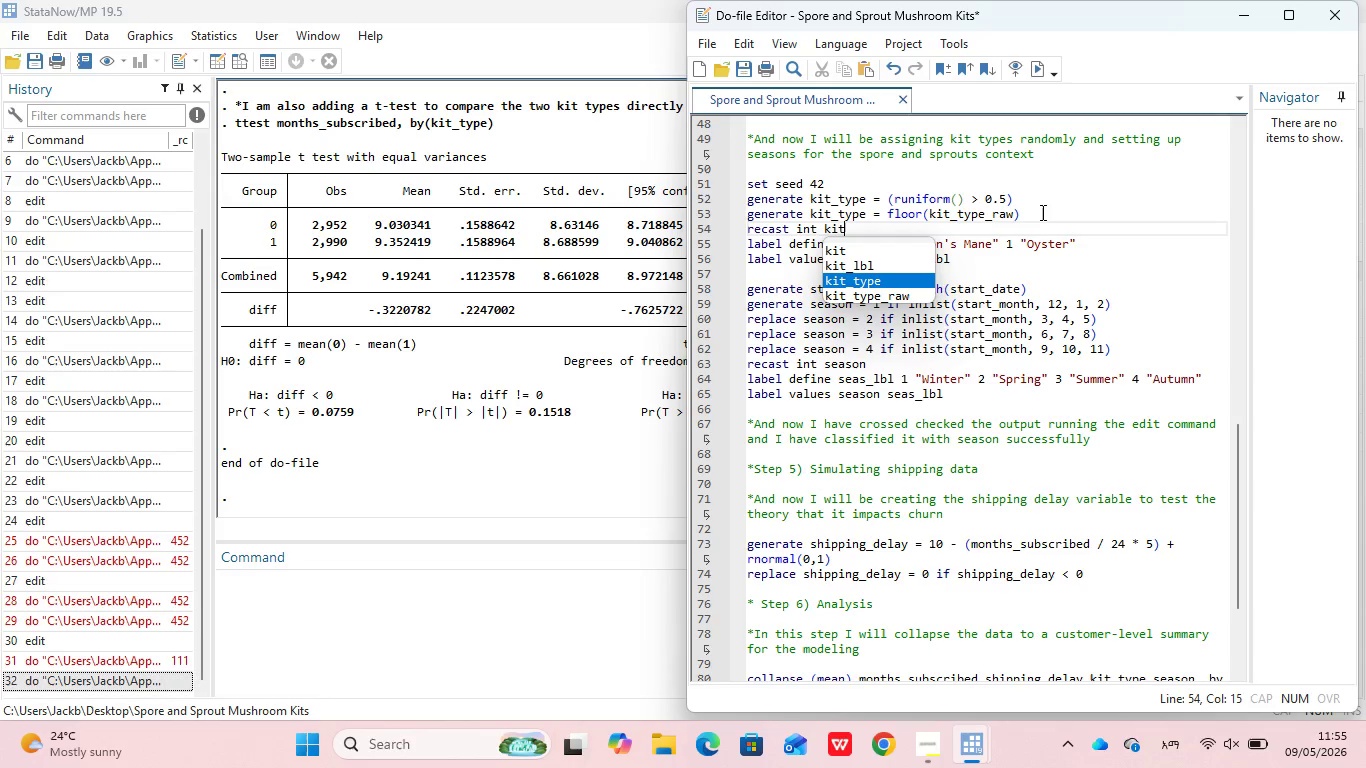 
key(ArrowDown)
 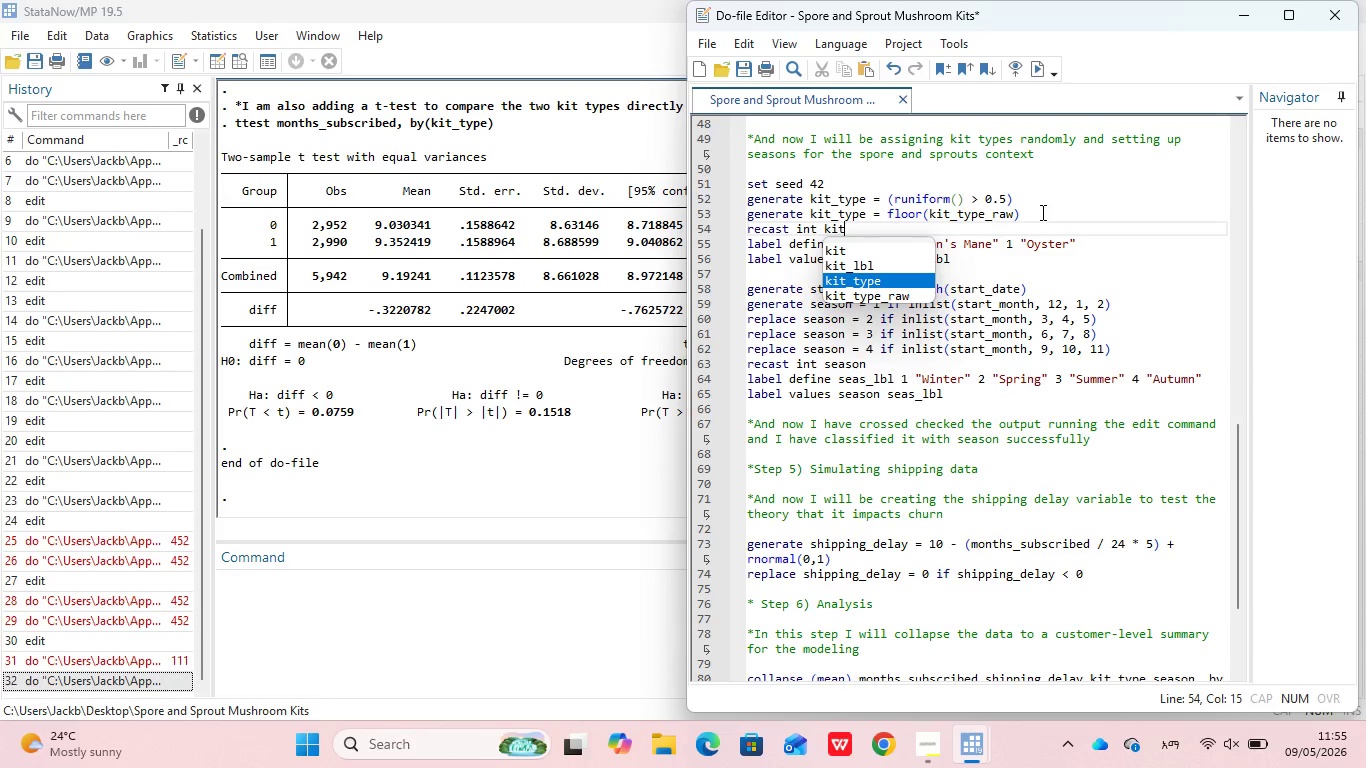 
key(Enter)
 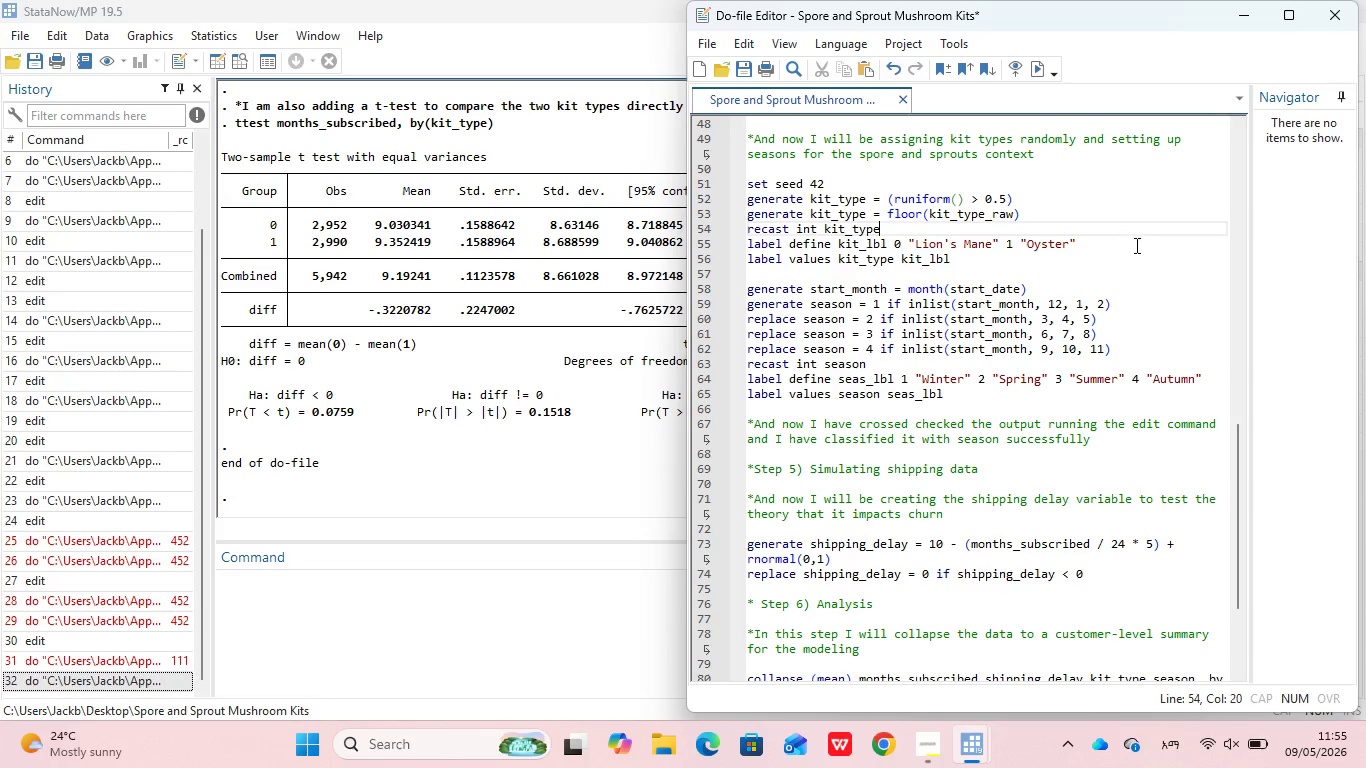 
wait(18.75)
 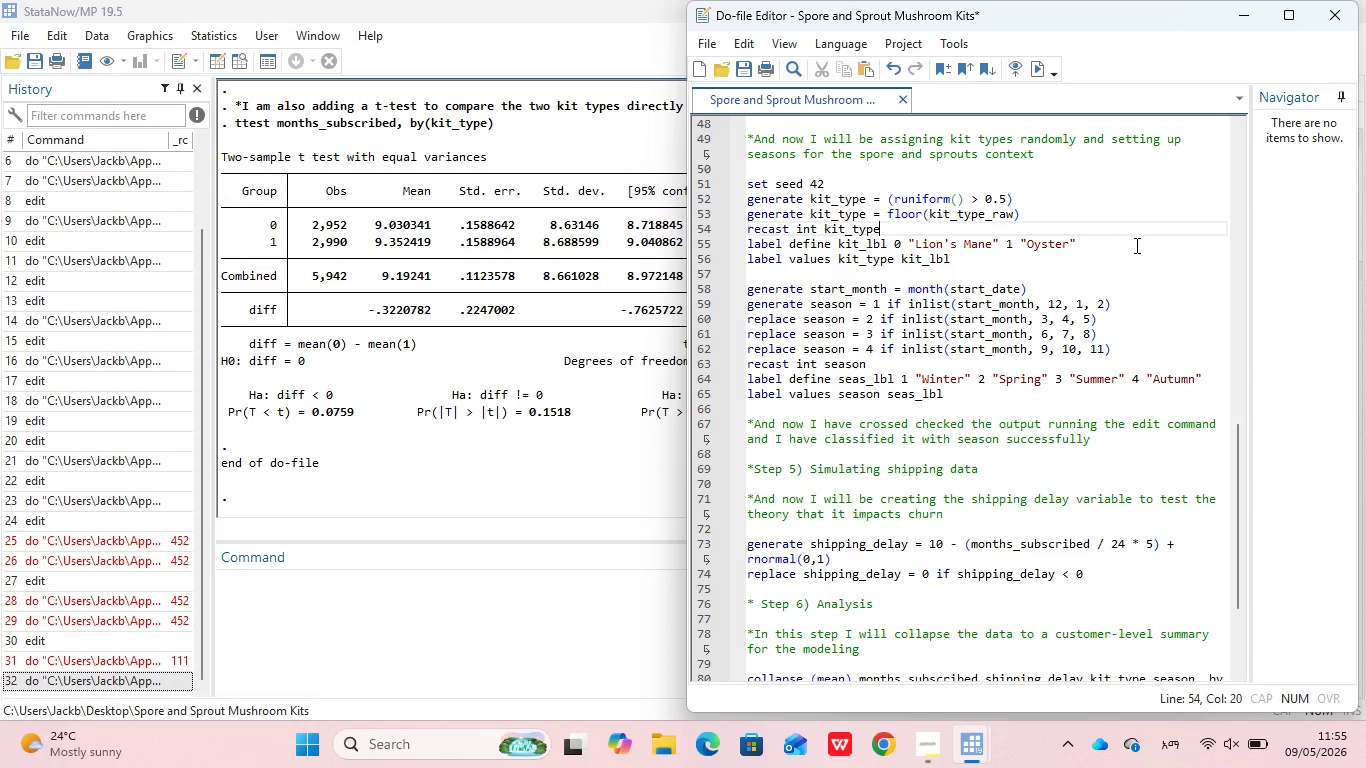 
left_click([897, 363])
 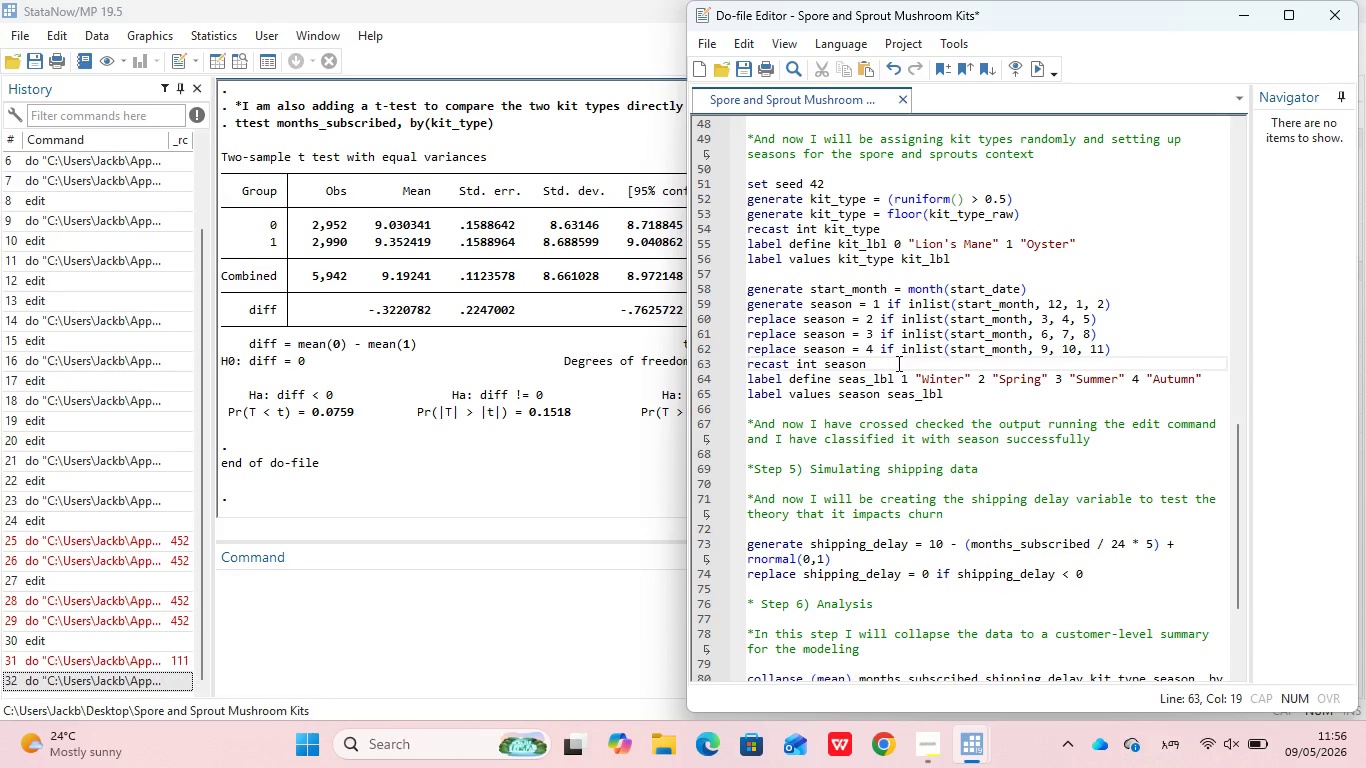 
key(Backspace)
key(Backspace)
key(Backspace)
key(Backspace)
key(Backspace)
key(Backspace)
key(Backspace)
key(Backspace)
key(Backspace)
key(Backspace)
key(Backspace)
key(Backspace)
key(Backspace)
key(Backspace)
key(Backspace)
key(Backspace)
key(Backspace)
key(Backspace)
type(gene)
 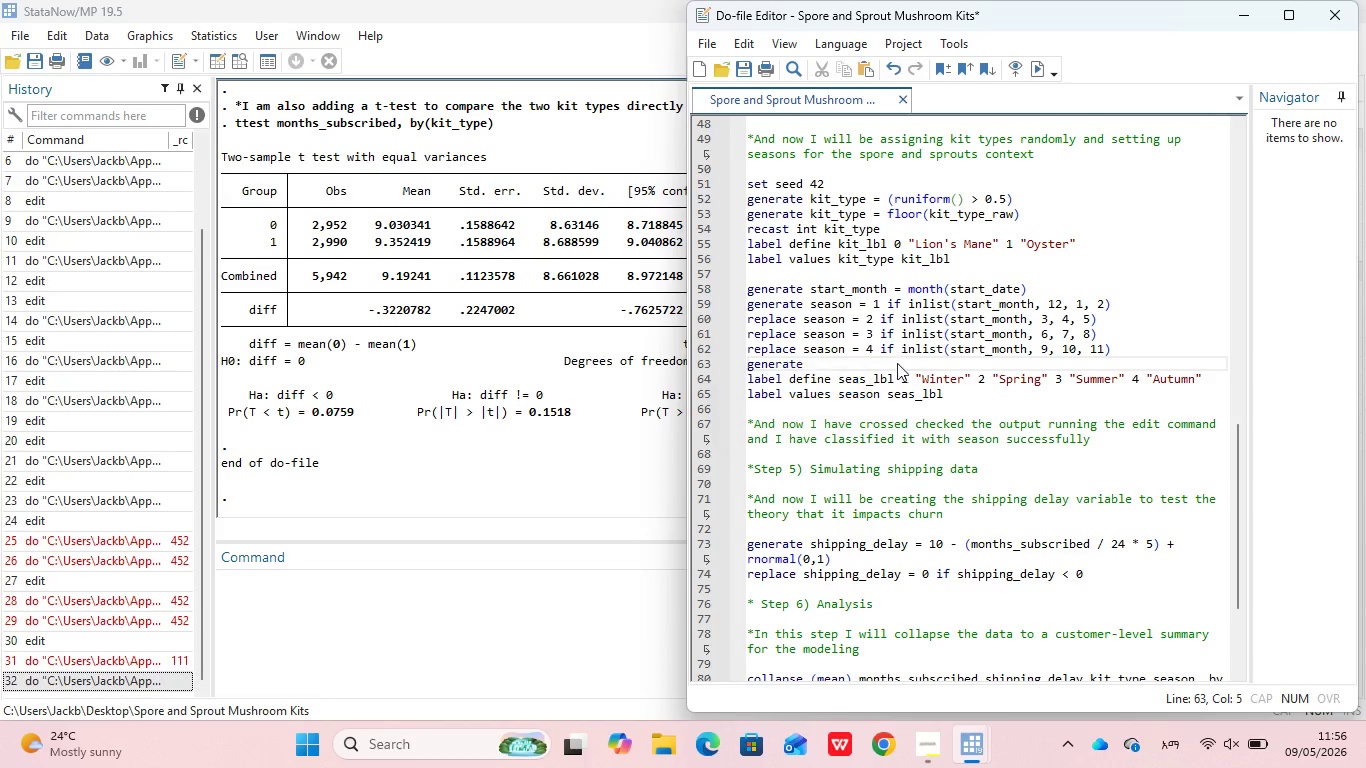 
key(Enter)
 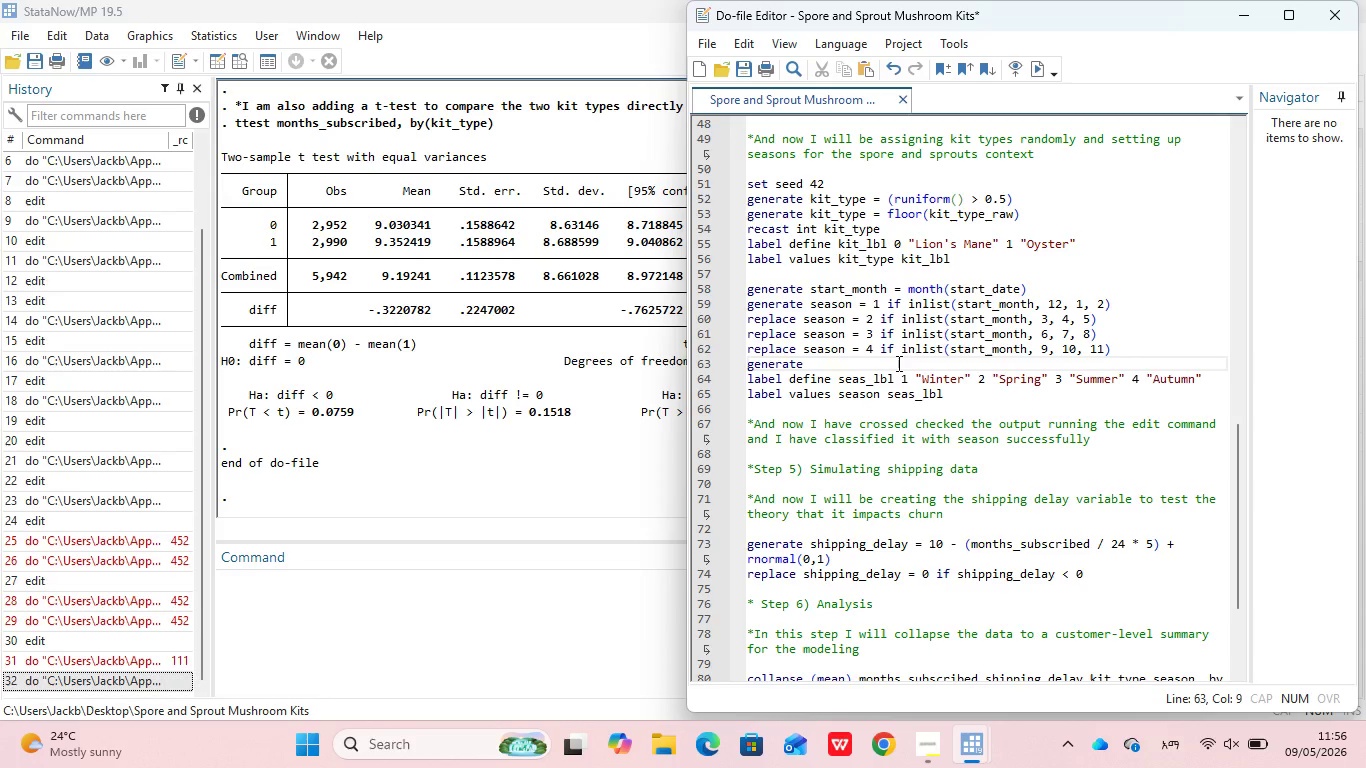 
type( season = floor(season_raw)
 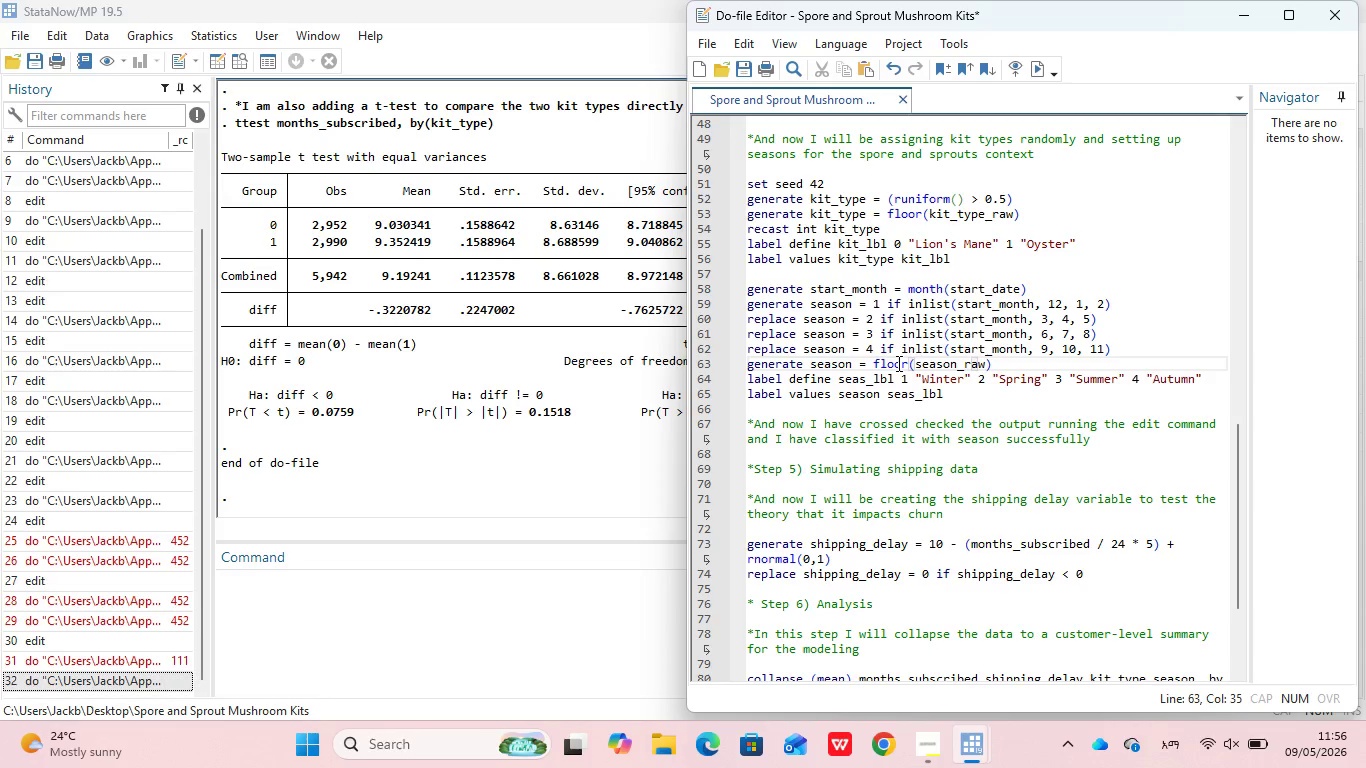 
key(ArrowRight)
 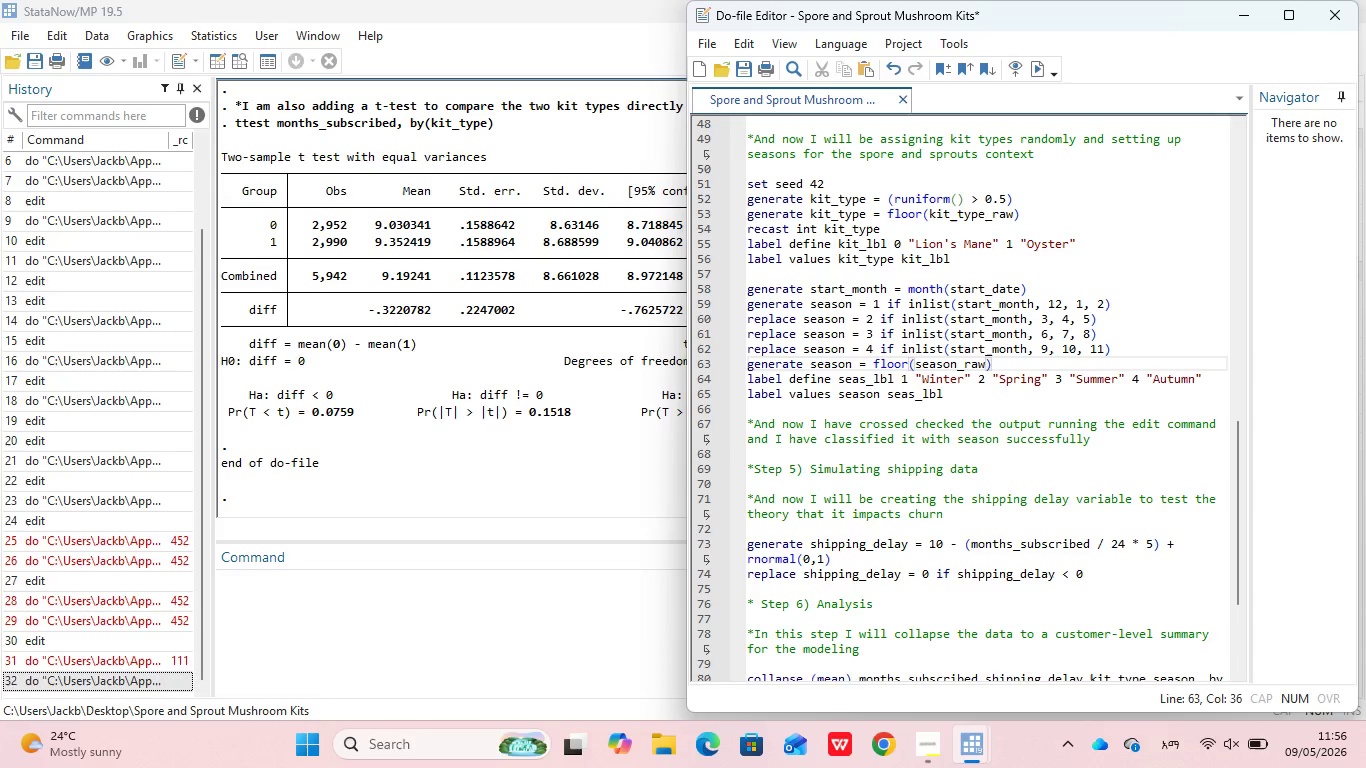 
key(Enter)
 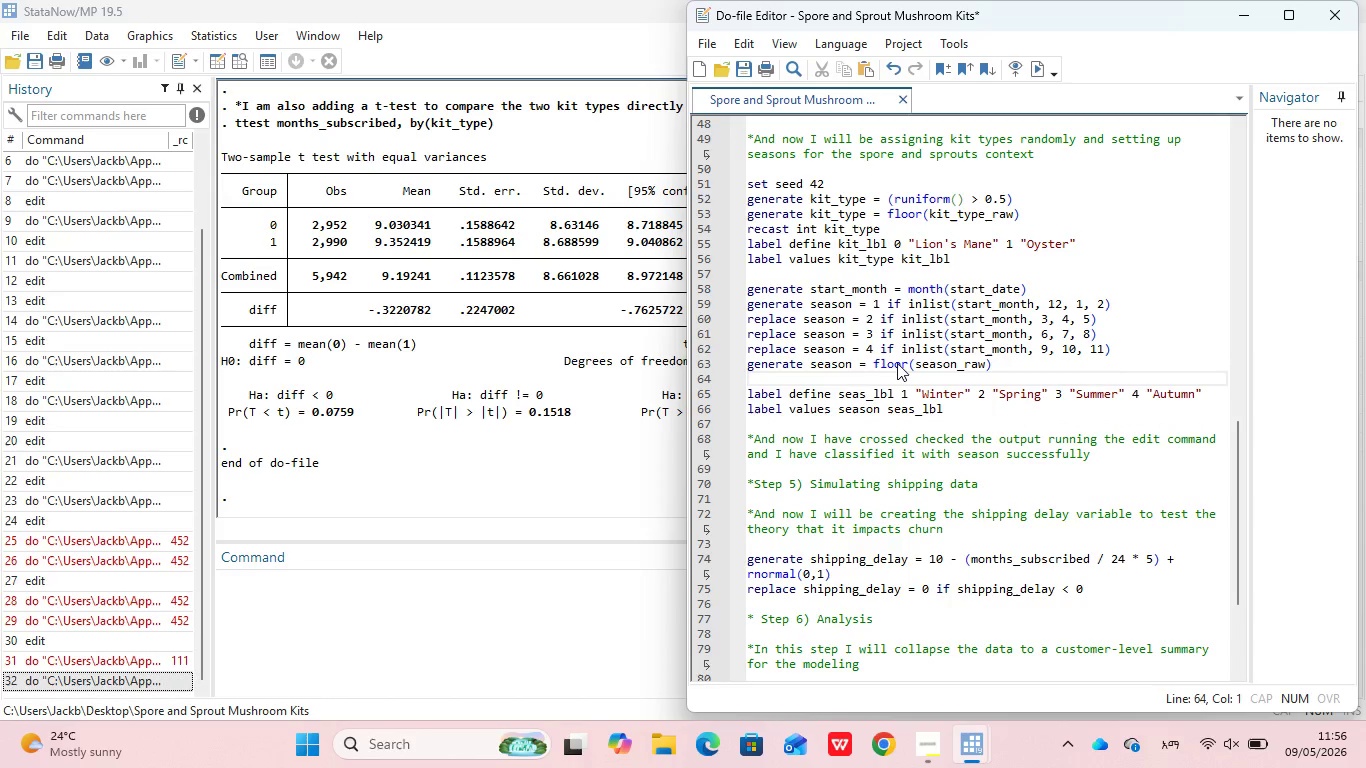 
type(recasr)
key(Backspace)
type(t int season )
 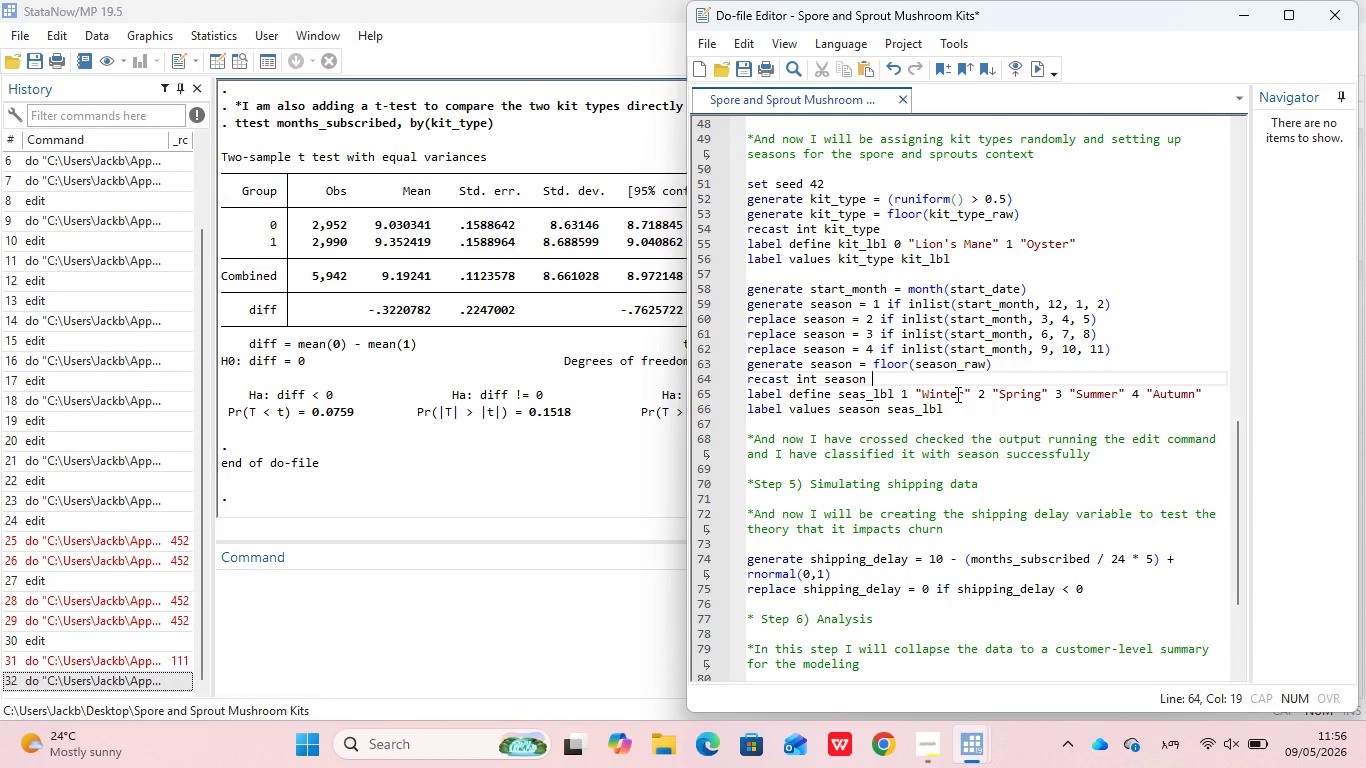 
scroll: coordinate [973, 490], scroll_direction: none, amount: 0.0
 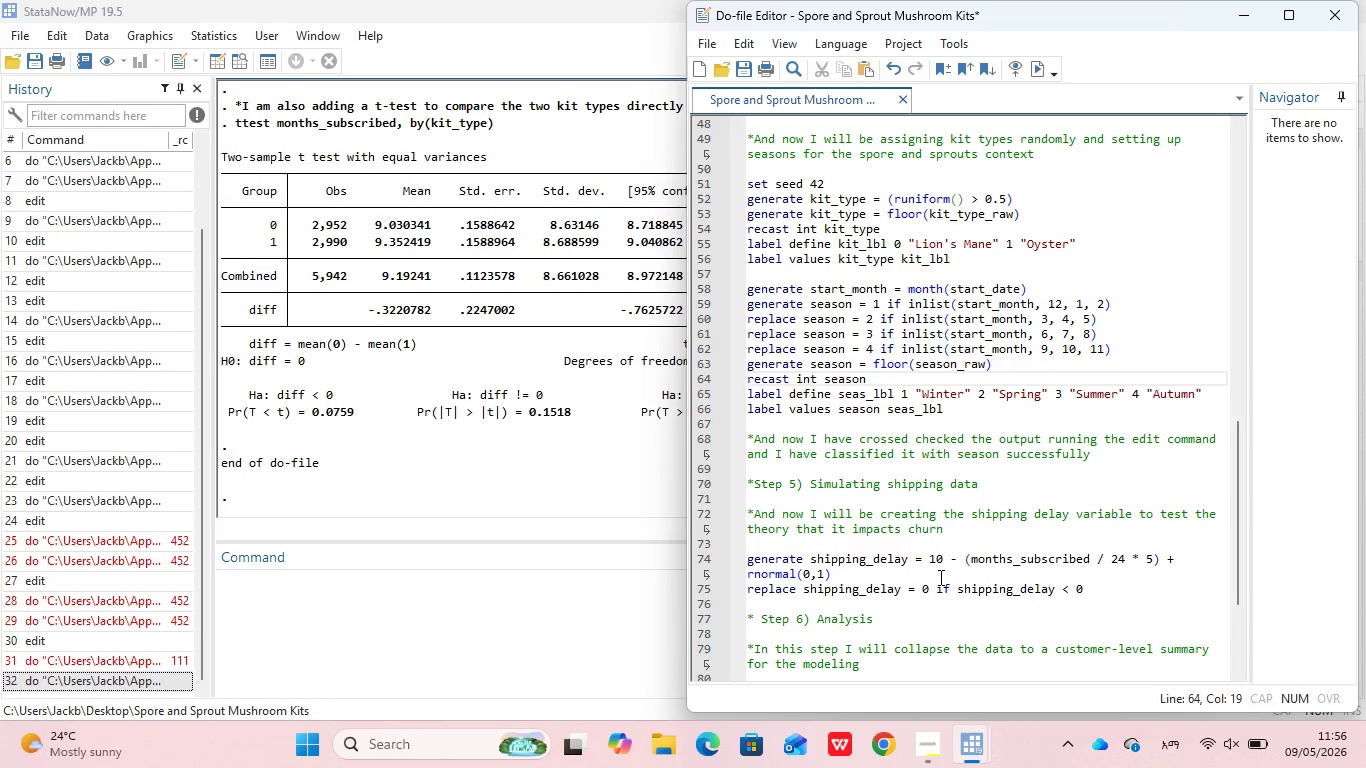 
wait(12.77)
 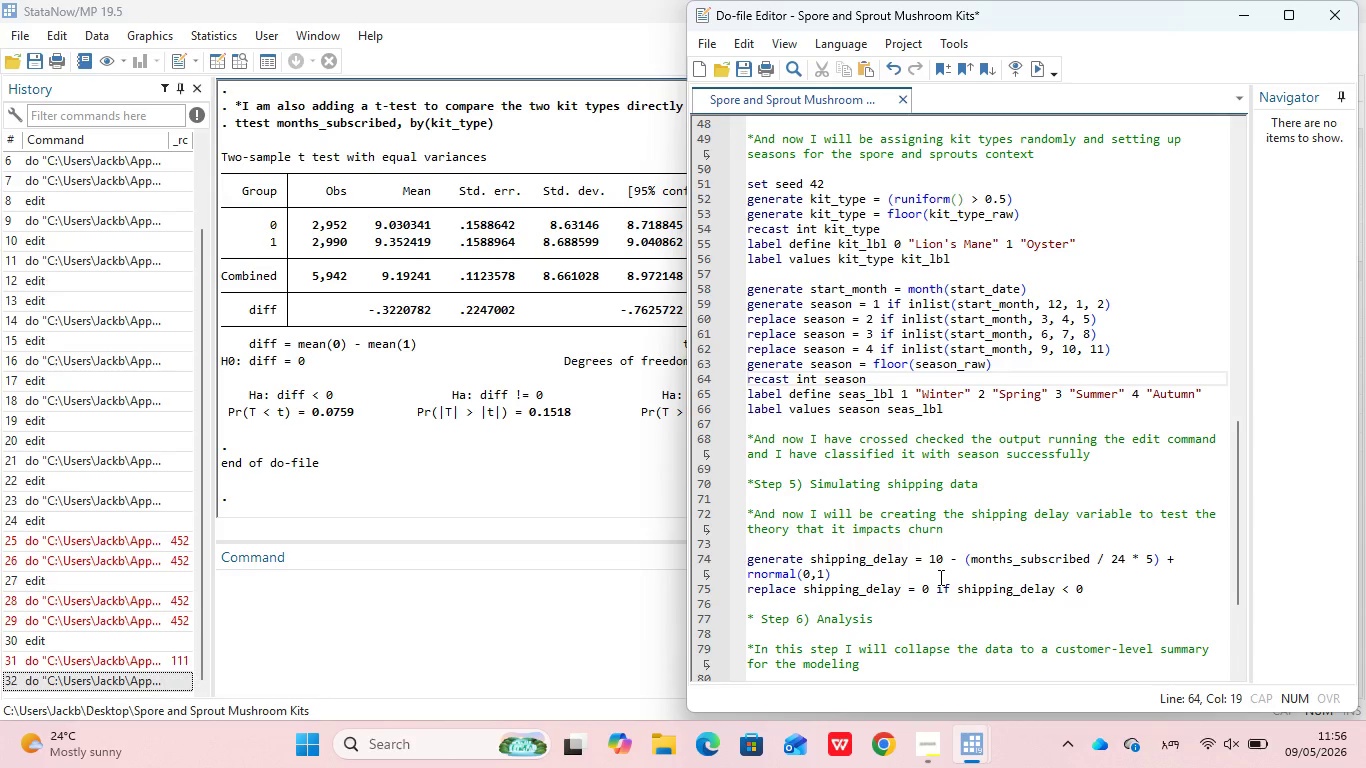 
scroll: coordinate [1005, 578], scroll_direction: down, amount: 2.0
 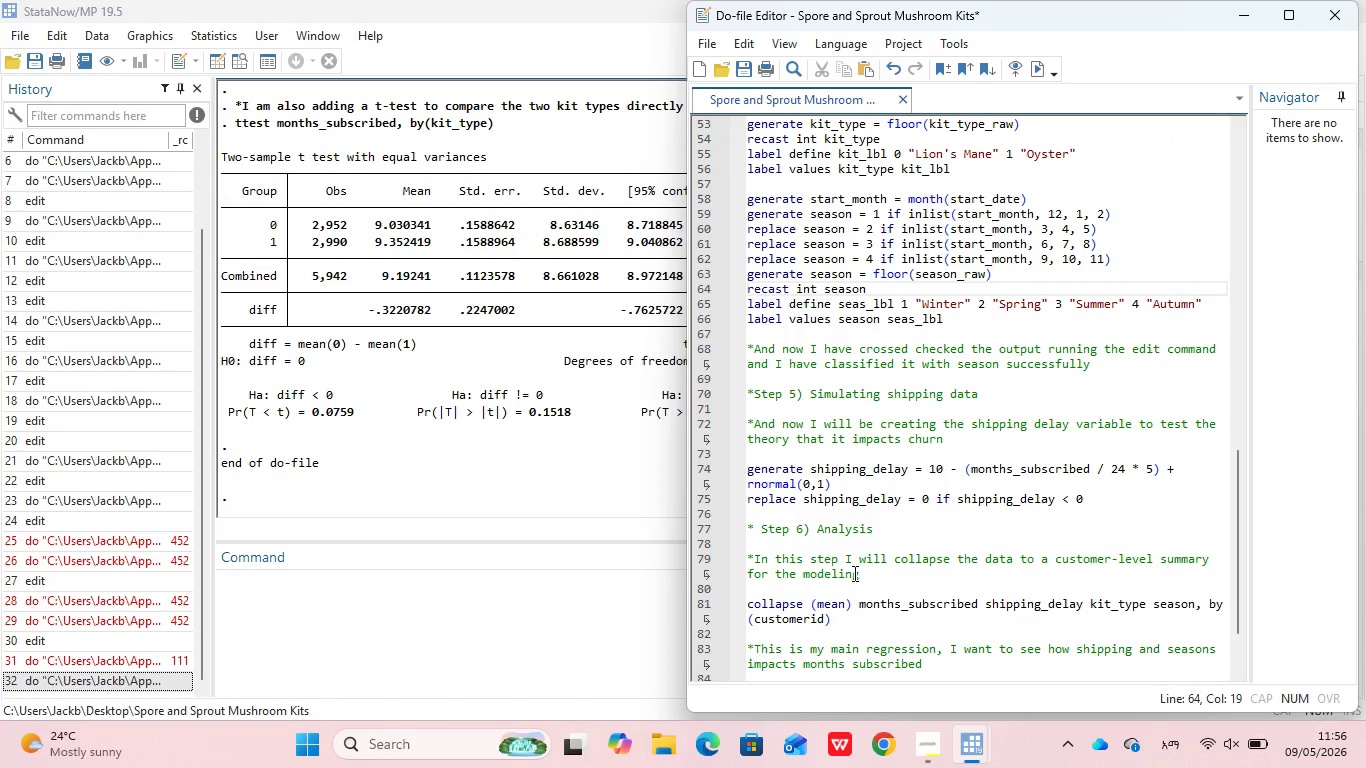 
left_click([843, 624])
 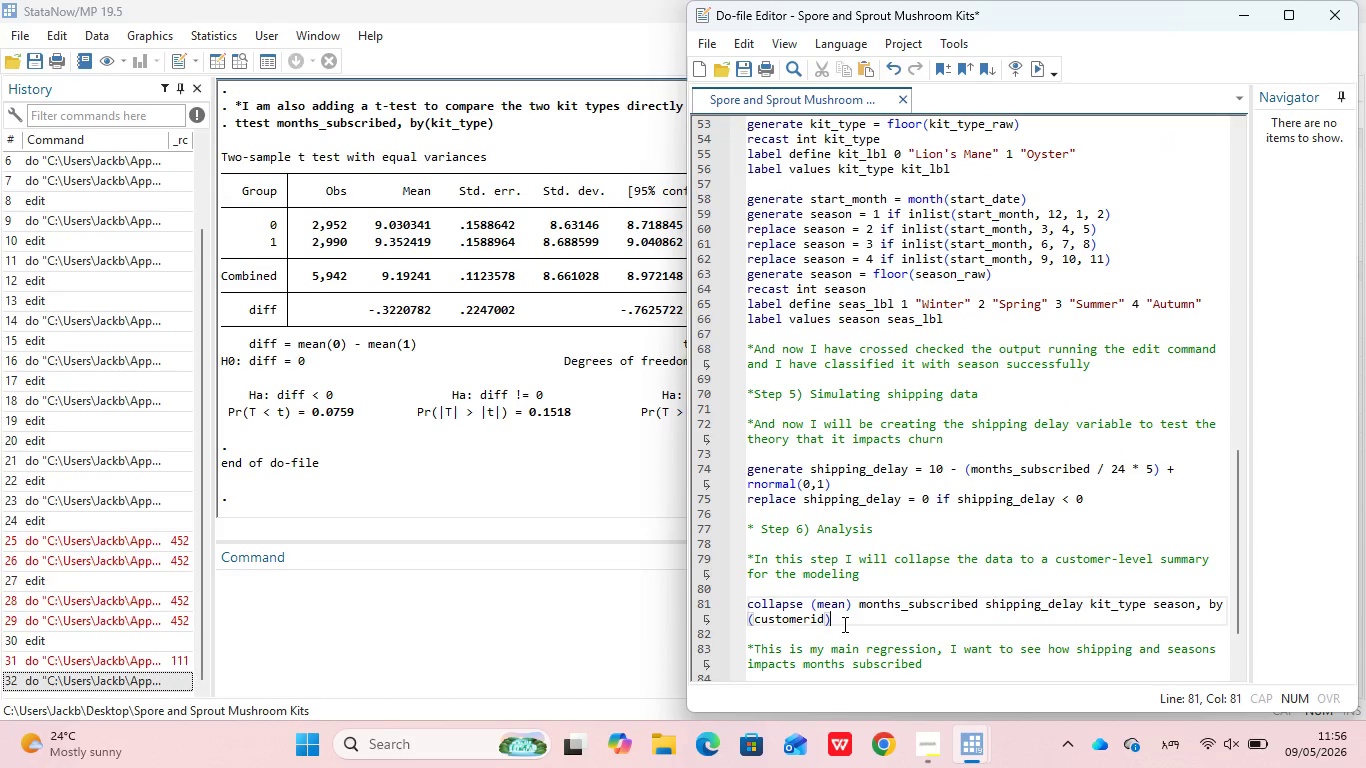 
left_click_drag(start_coordinate=[843, 624], to_coordinate=[743, 559])
 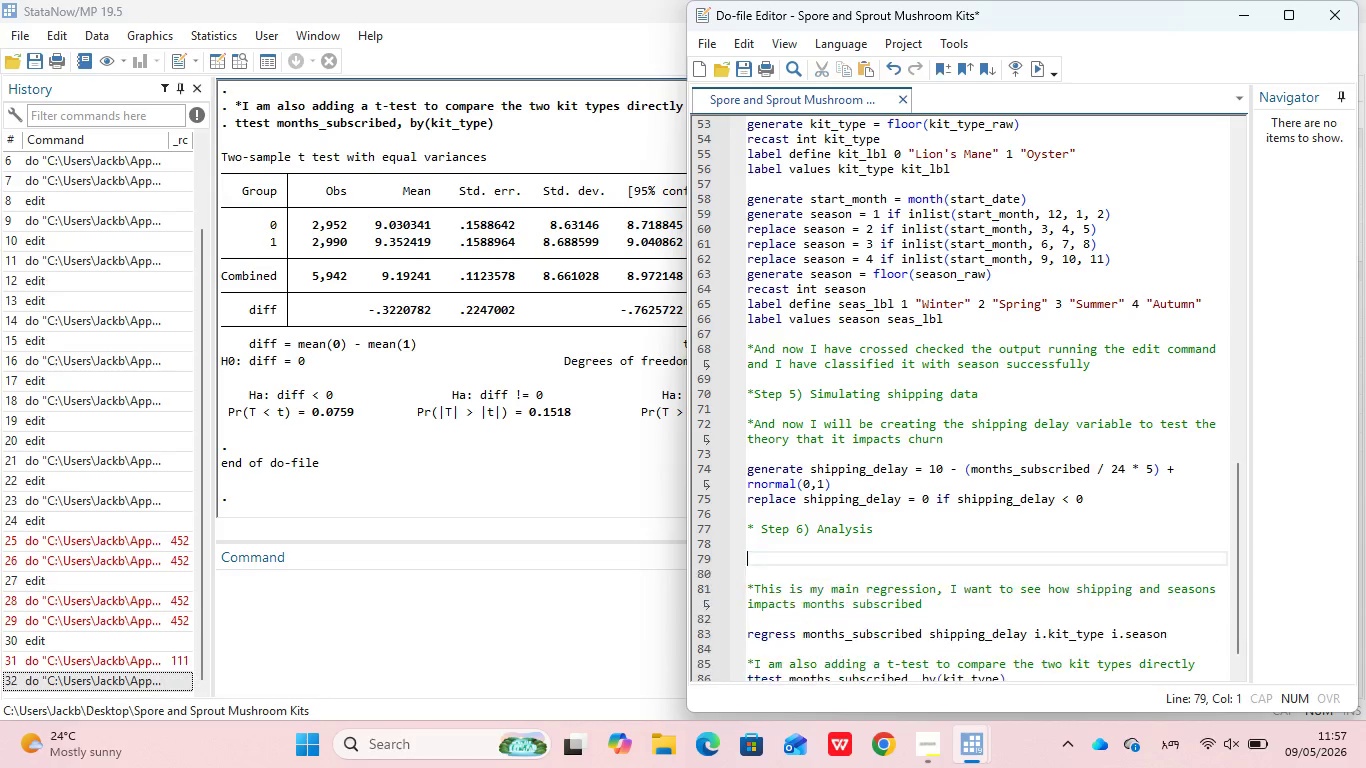 
key(Backspace)
 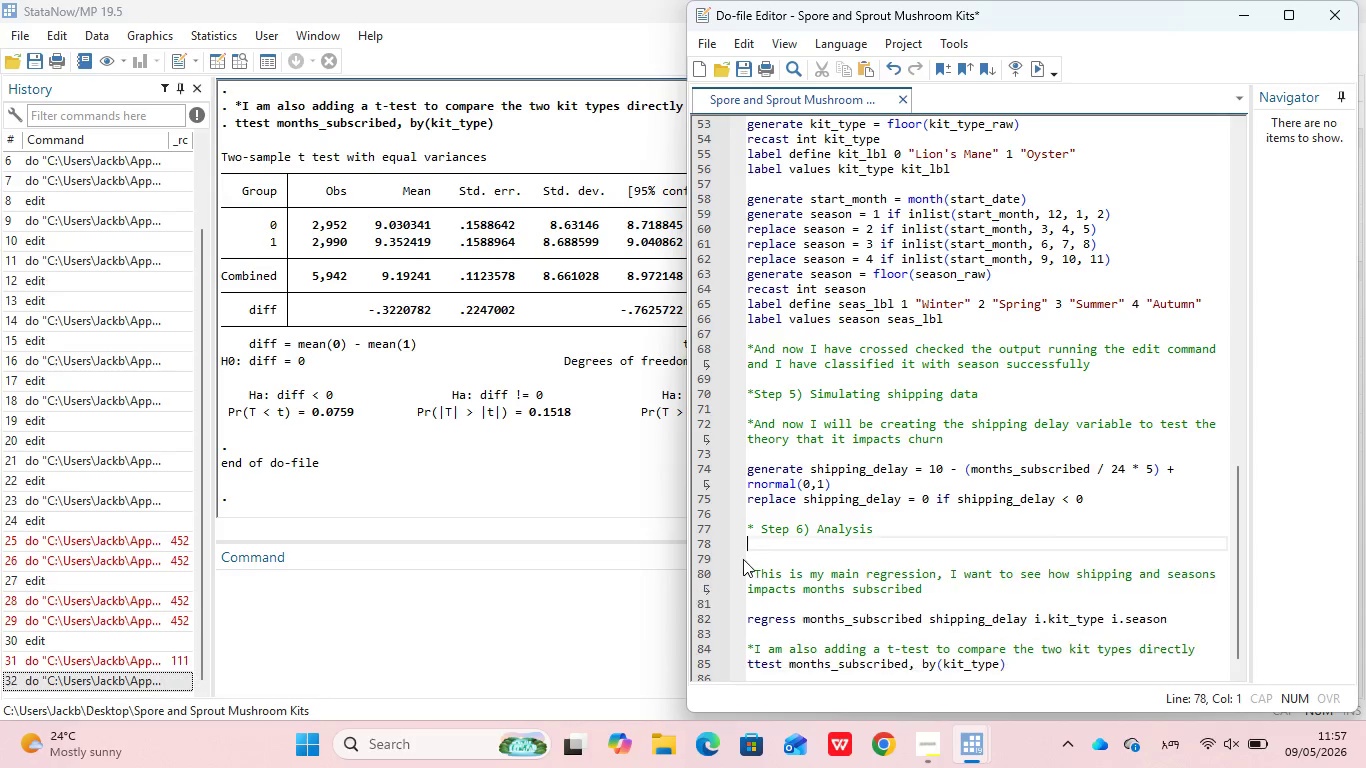 
key(Backspace)
 